 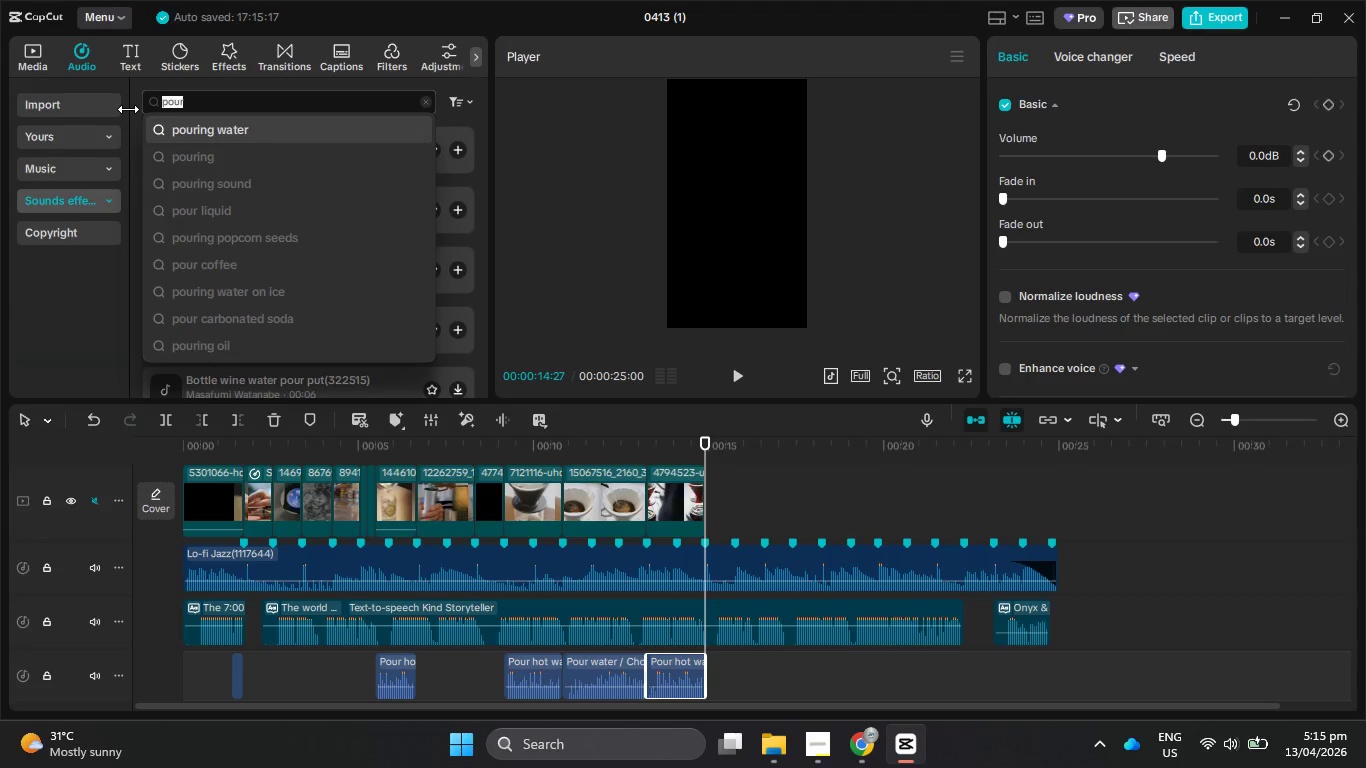 
key(Control+V)
 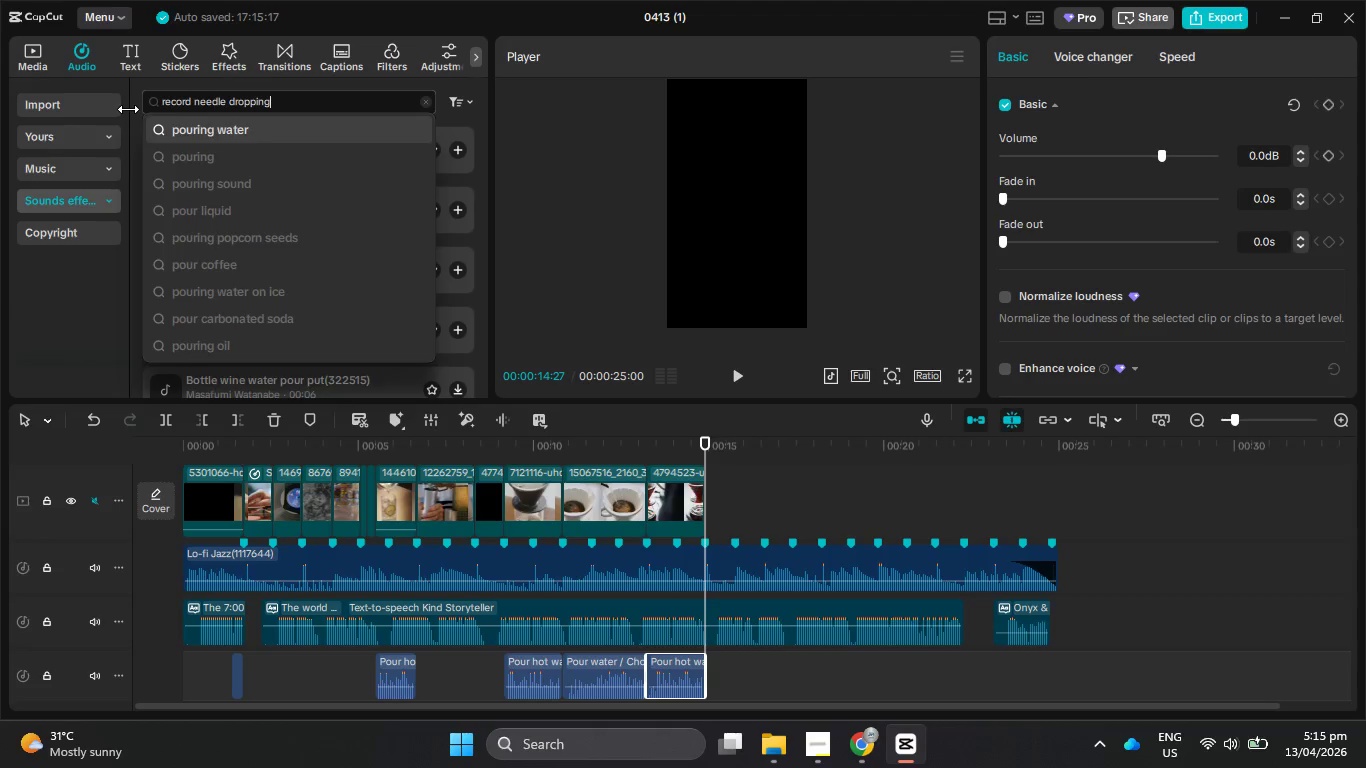 
key(Enter)
 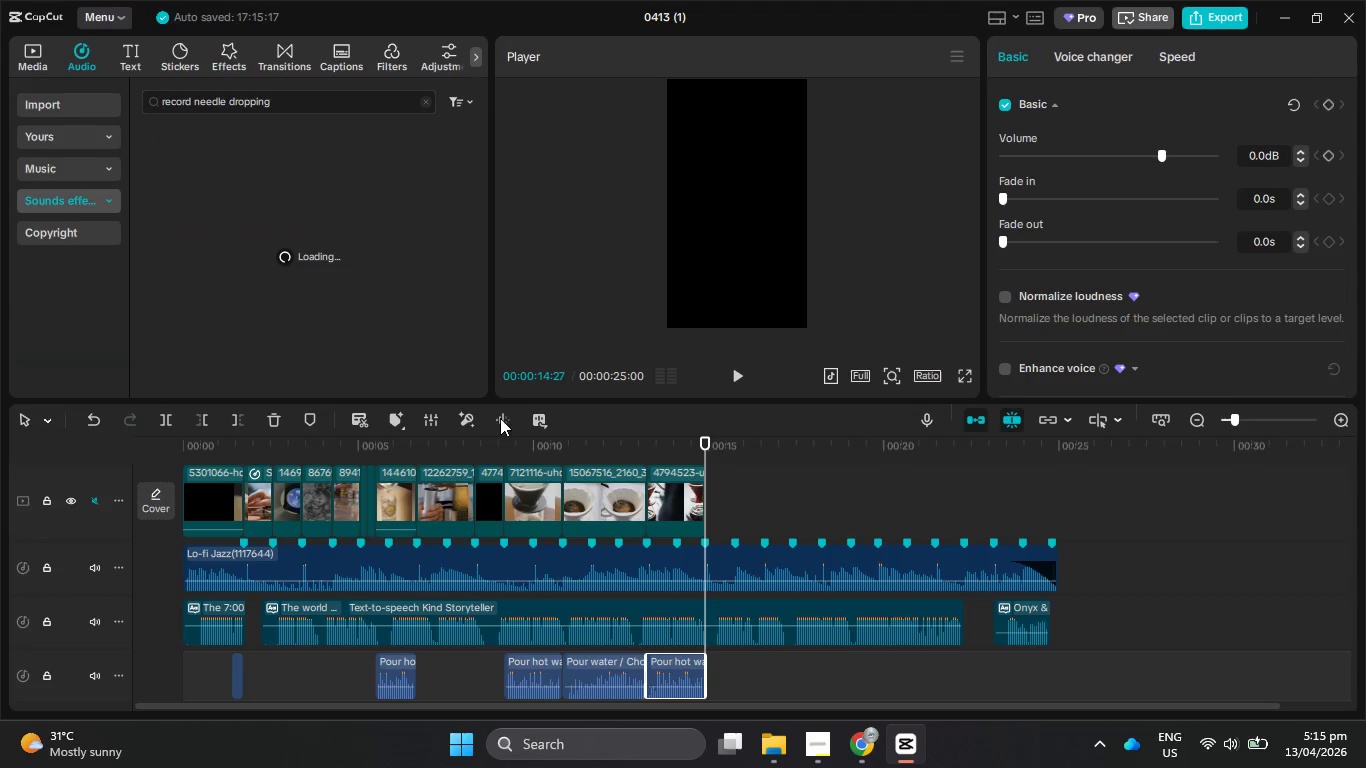 
left_click_drag(start_coordinate=[496, 443], to_coordinate=[1, 517])
 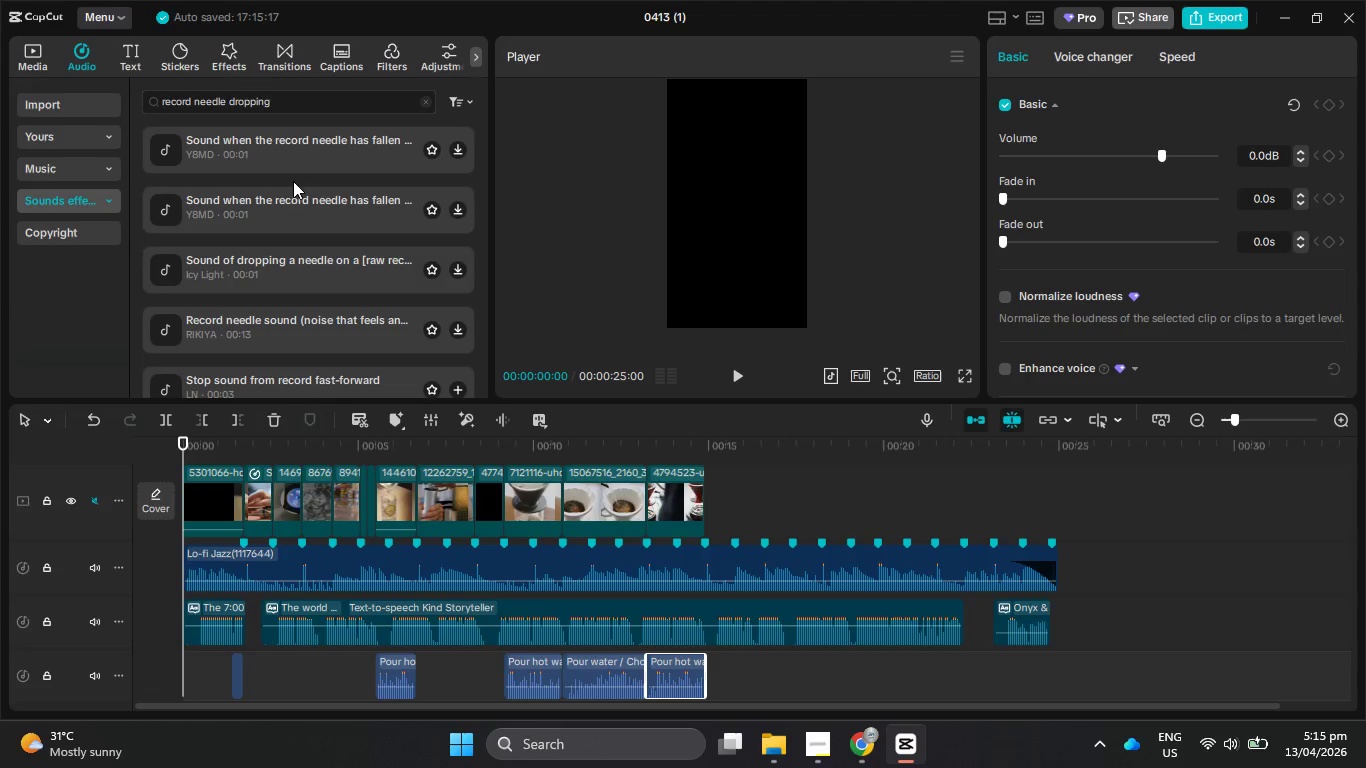 
double_click([288, 165])
 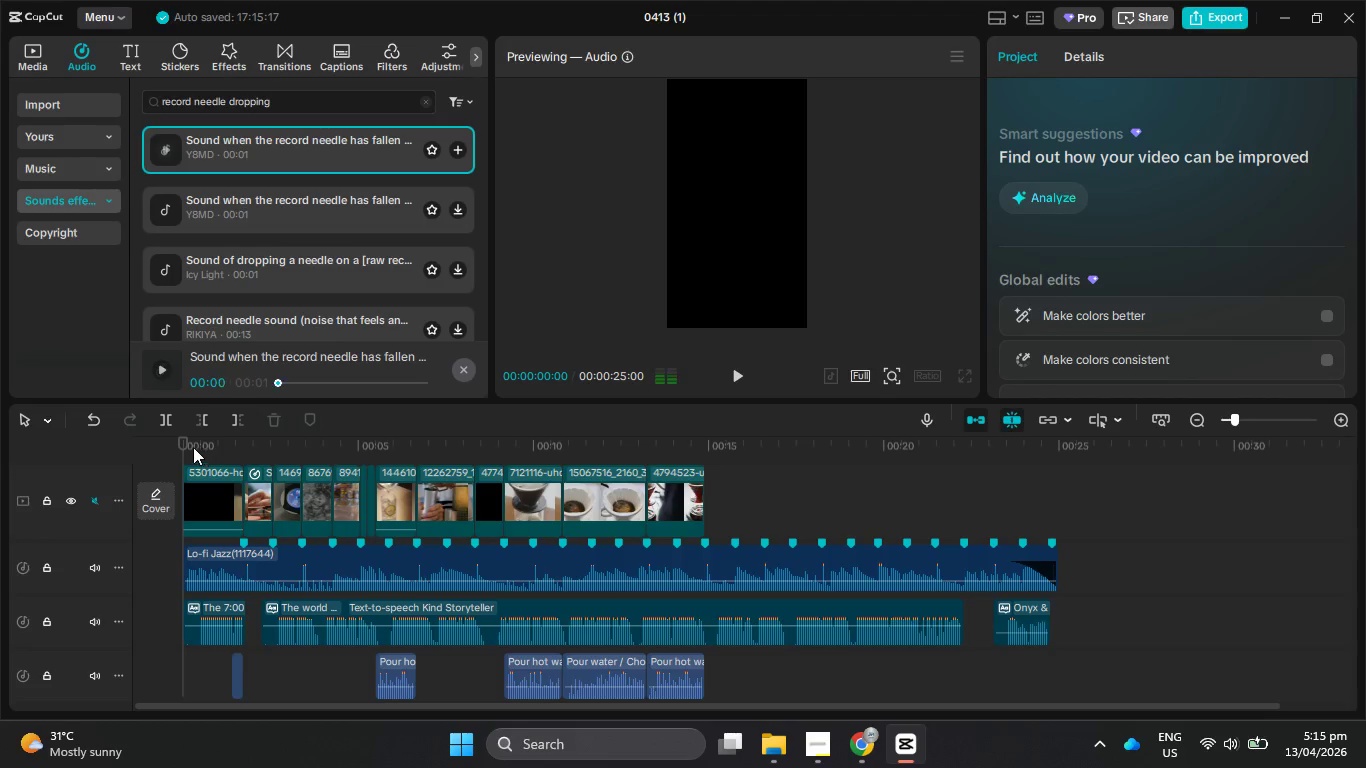 
left_click([270, 208])
 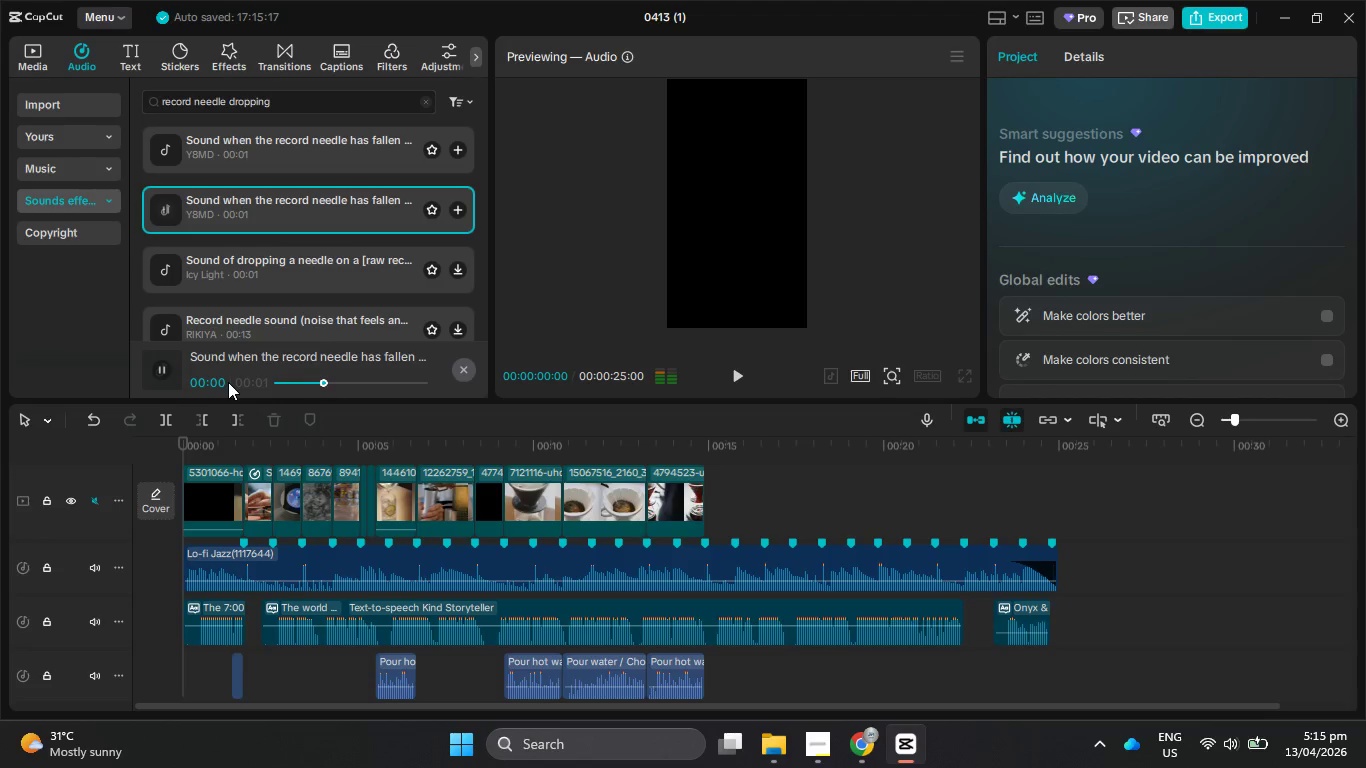 
left_click([254, 261])
 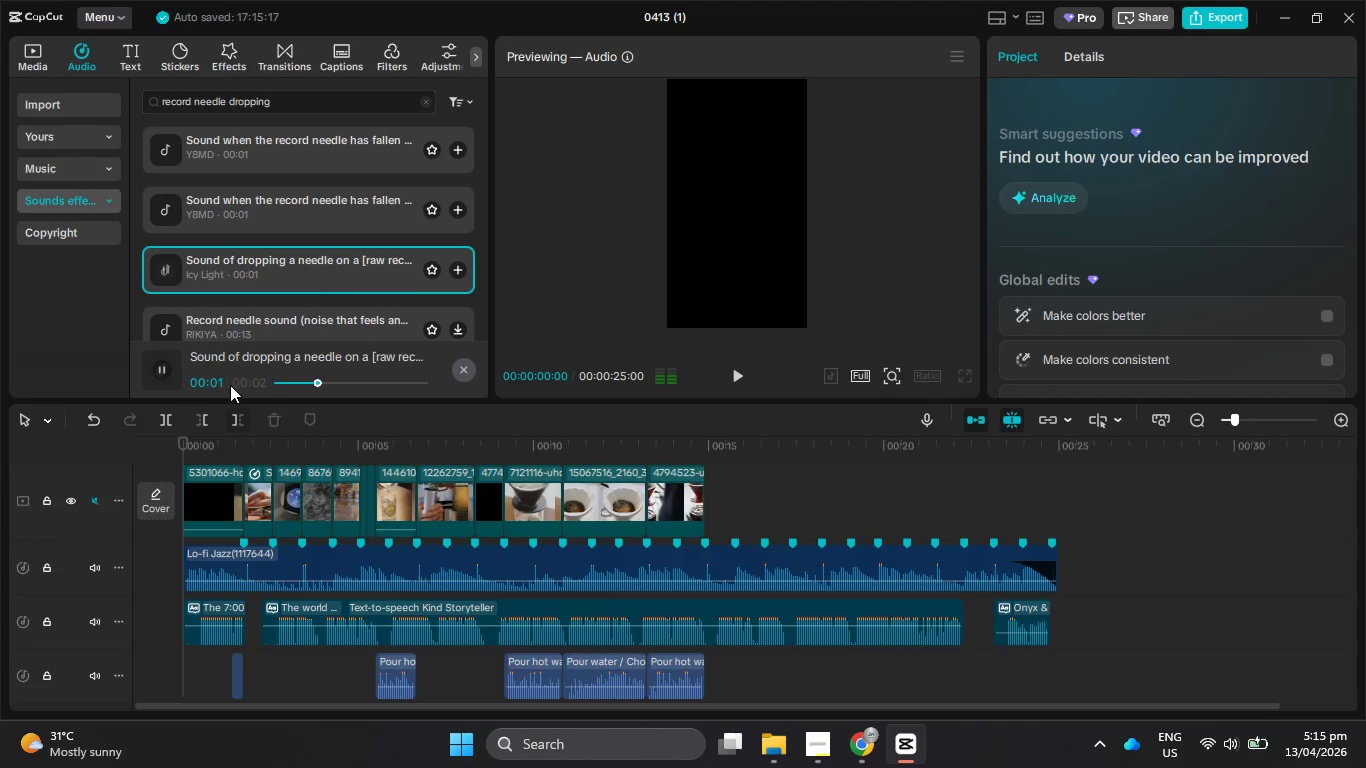 
left_click([218, 326])
 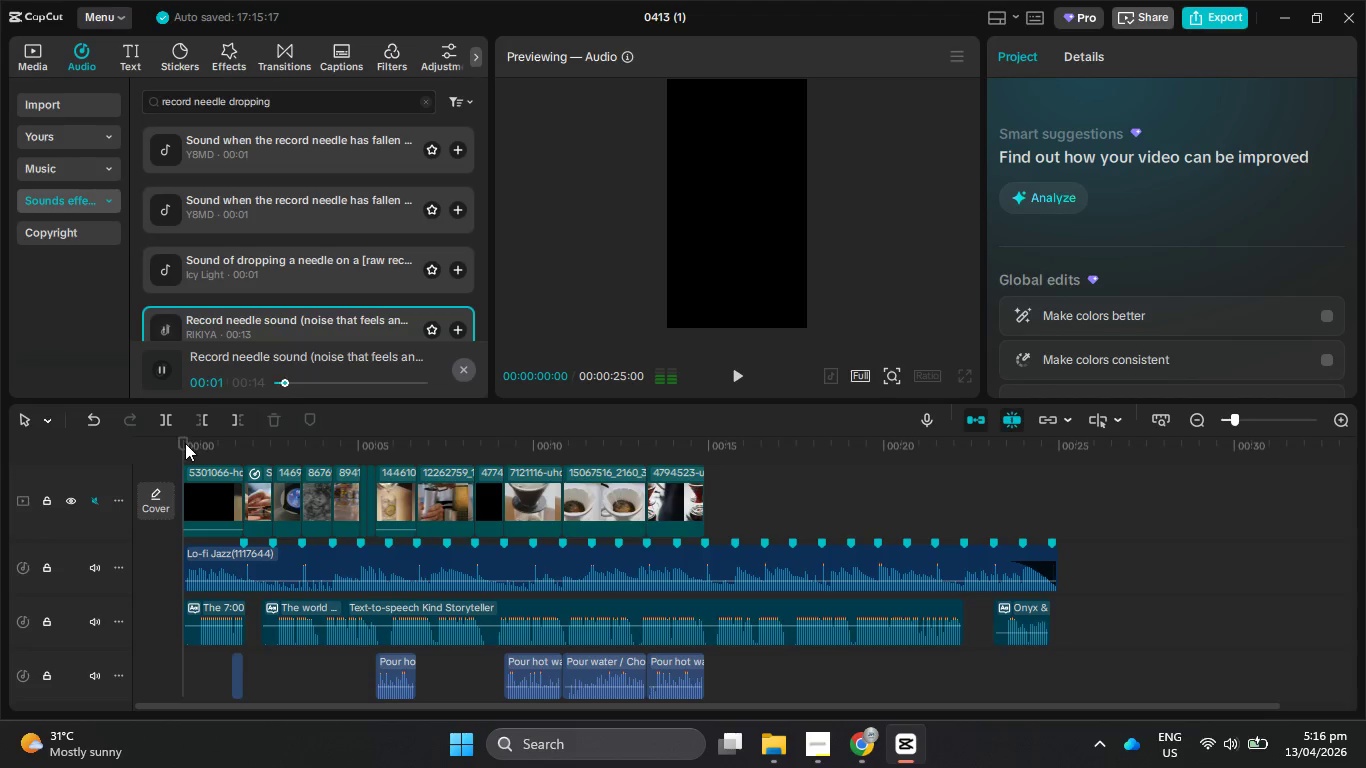 
scroll: coordinate [253, 279], scroll_direction: down, amount: 1.0
 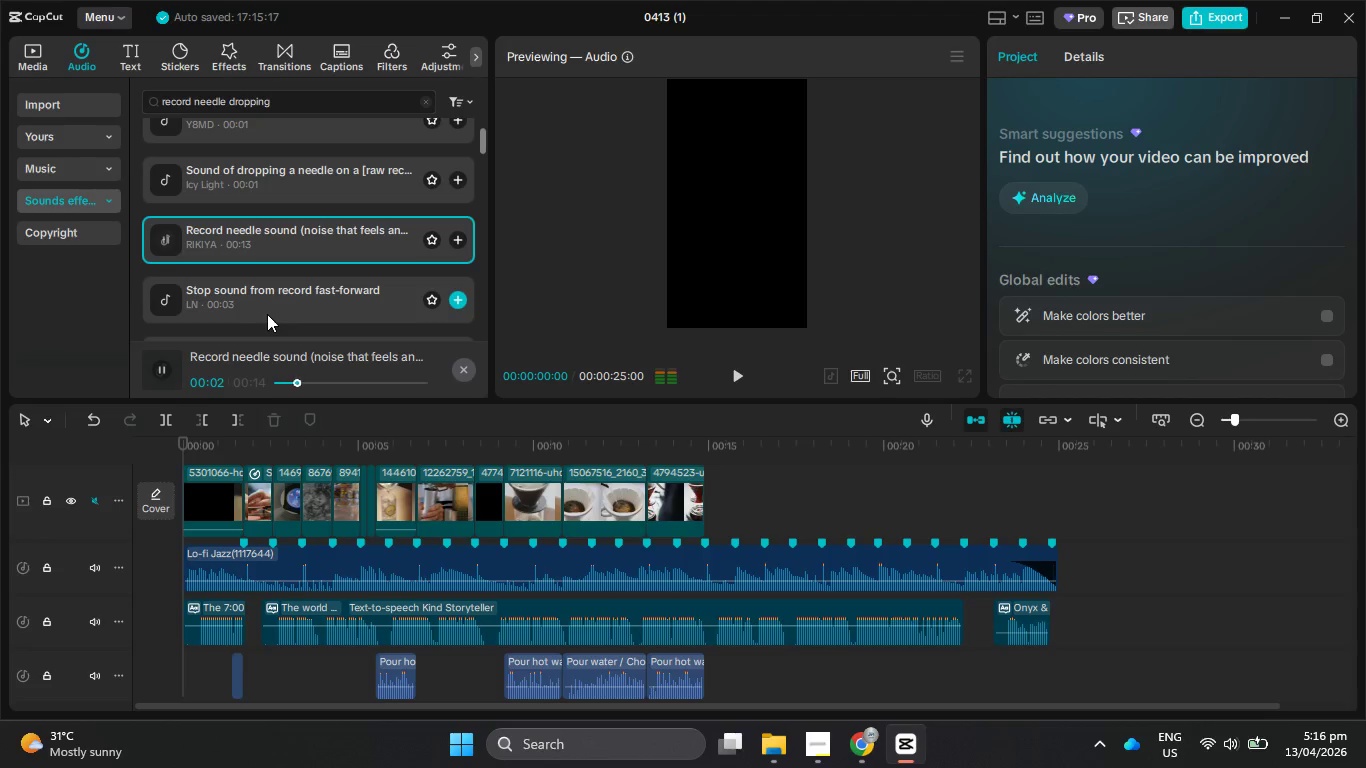 
left_click([269, 302])
 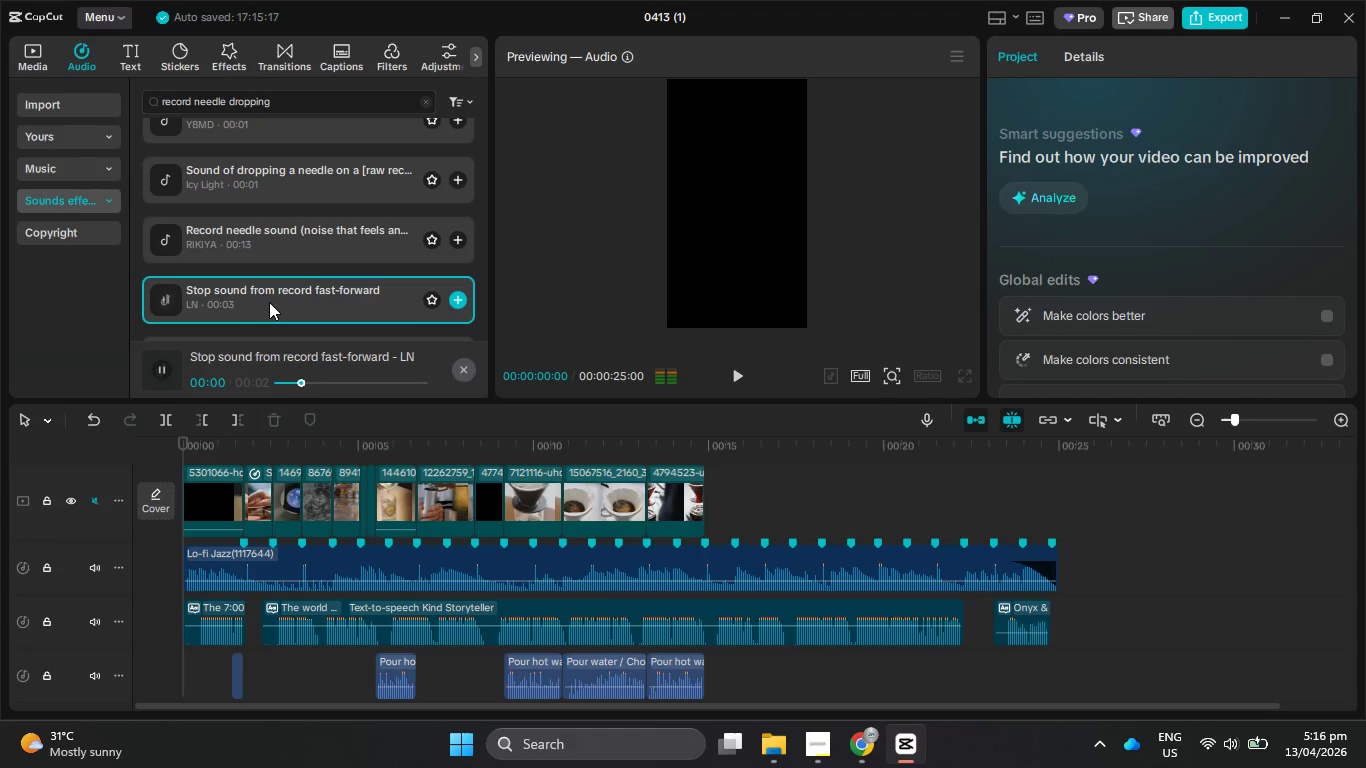 
scroll: coordinate [269, 302], scroll_direction: down, amount: 1.0
 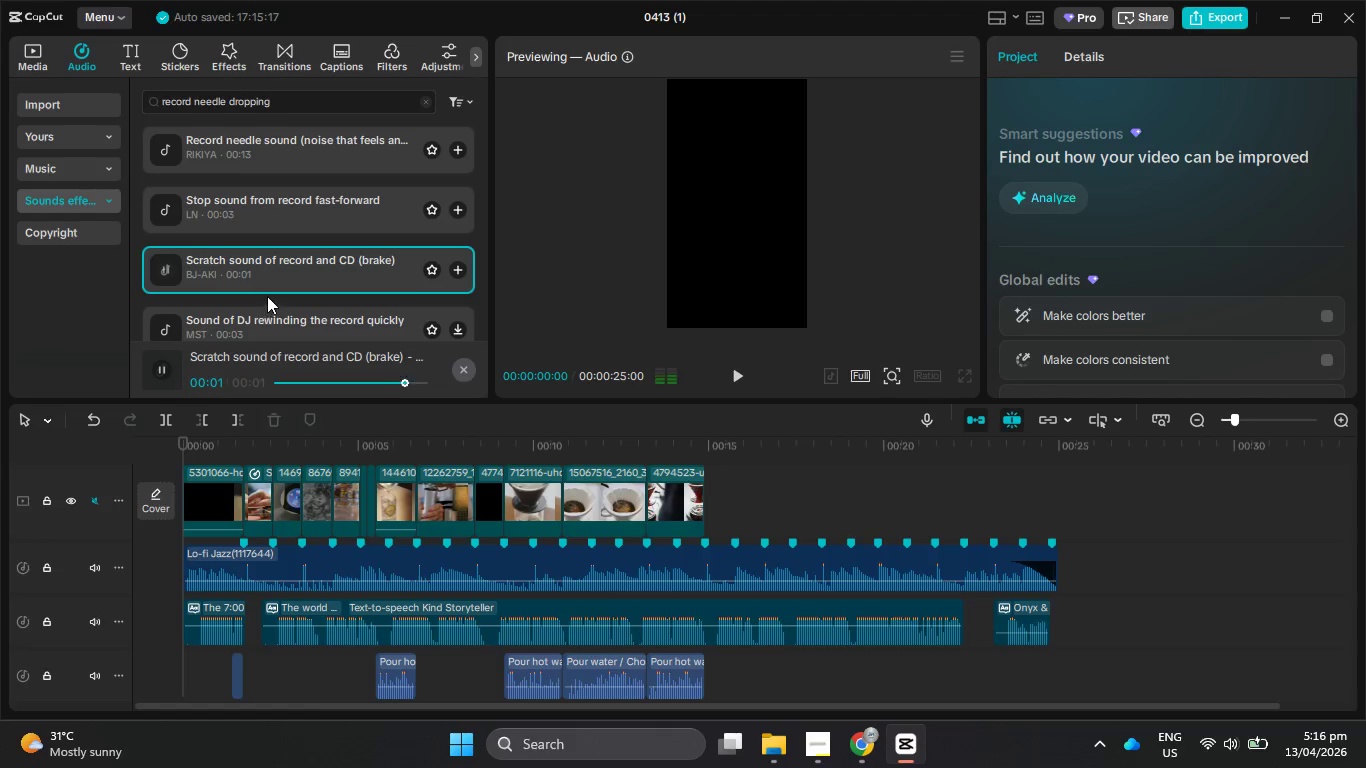 
left_click([268, 332])
 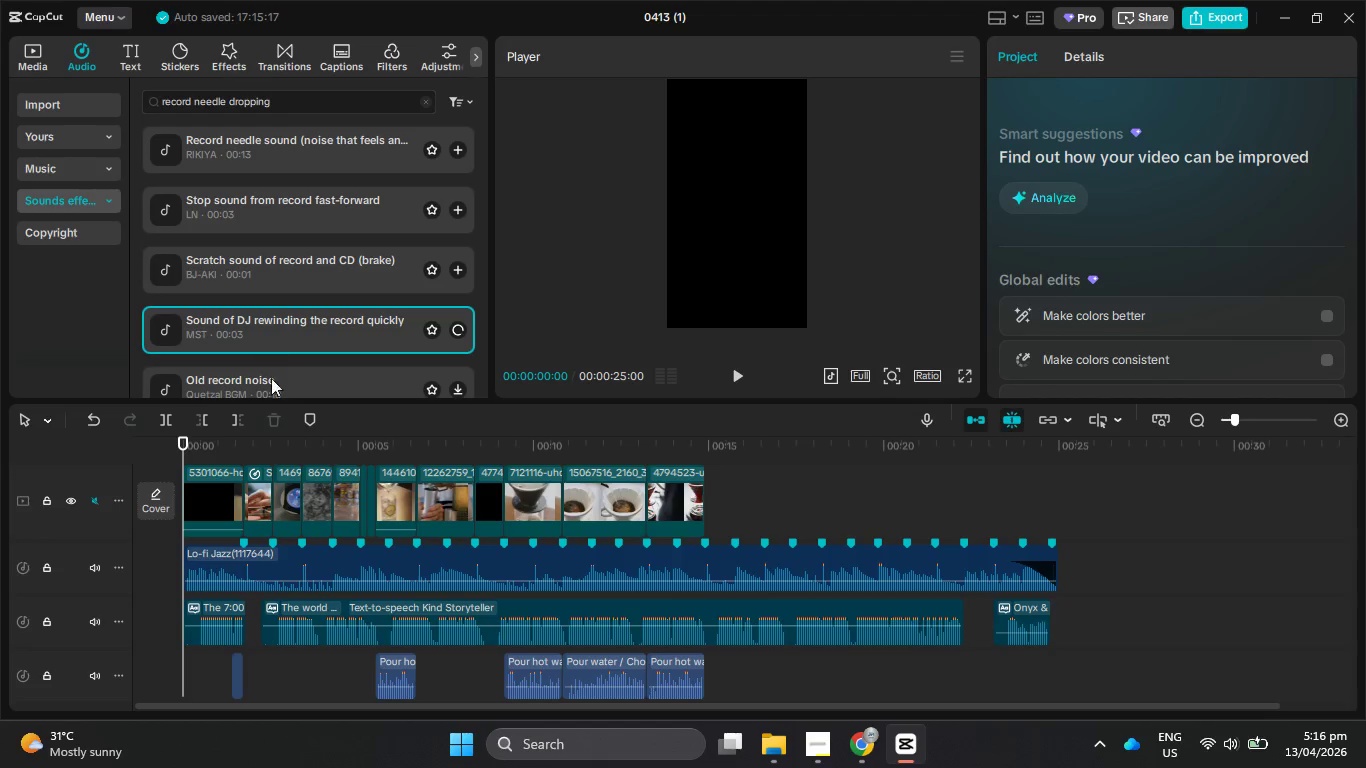 
left_click([273, 383])
 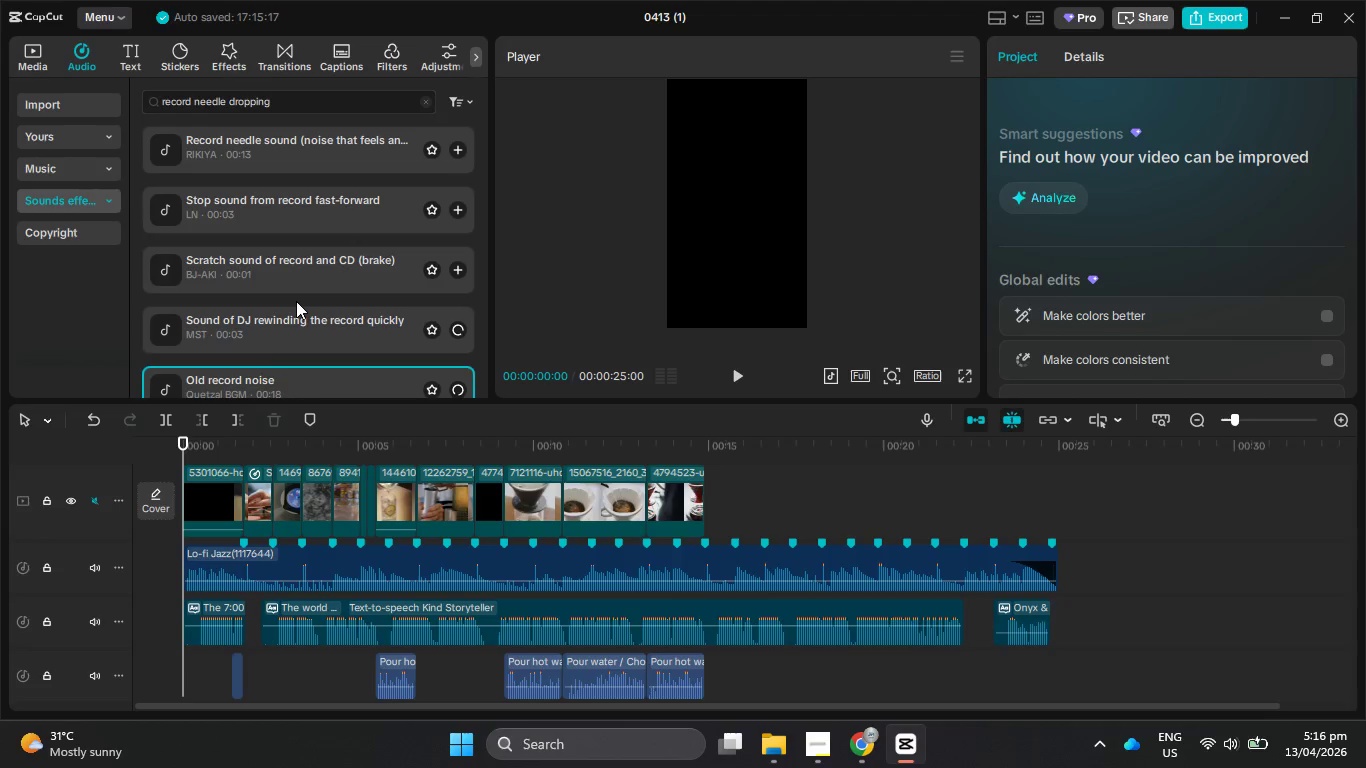 
scroll: coordinate [296, 301], scroll_direction: down, amount: 1.0
 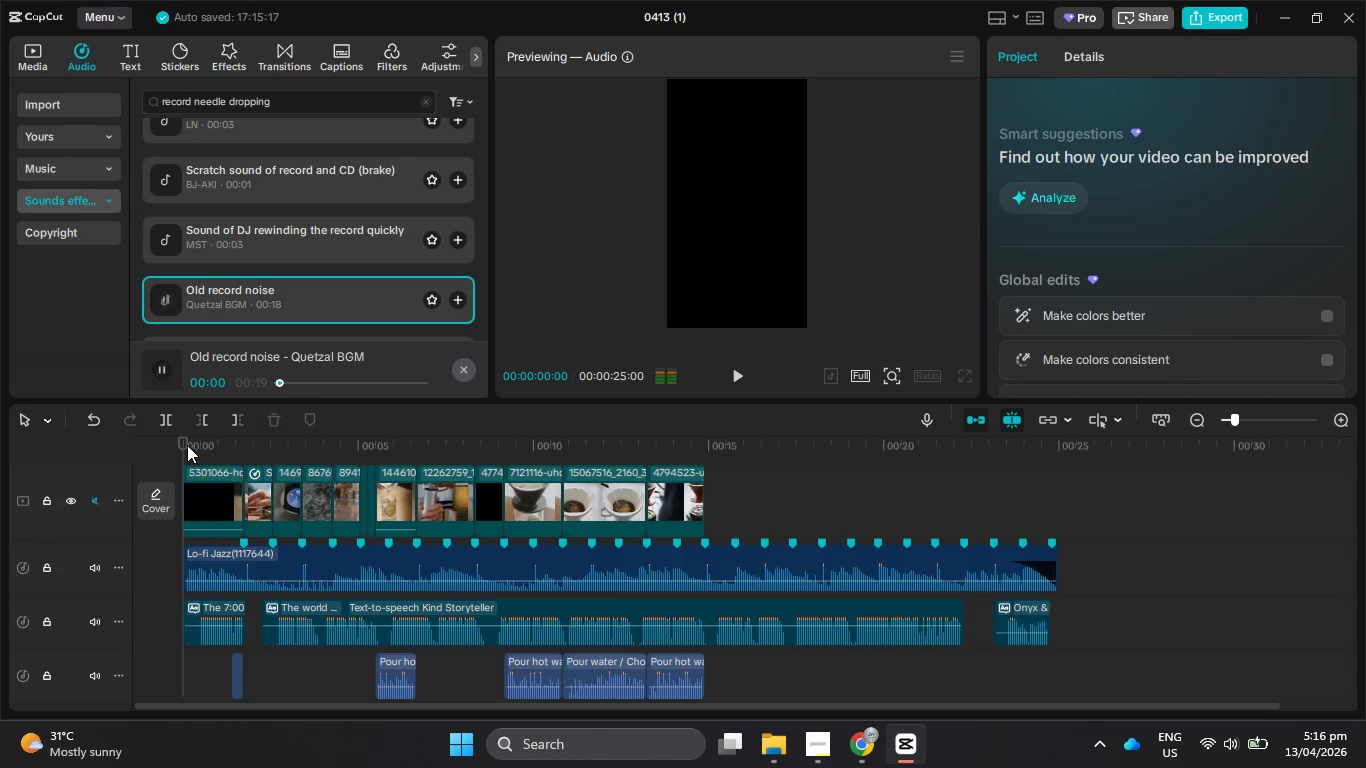 
left_click_drag(start_coordinate=[187, 445], to_coordinate=[240, 445])
 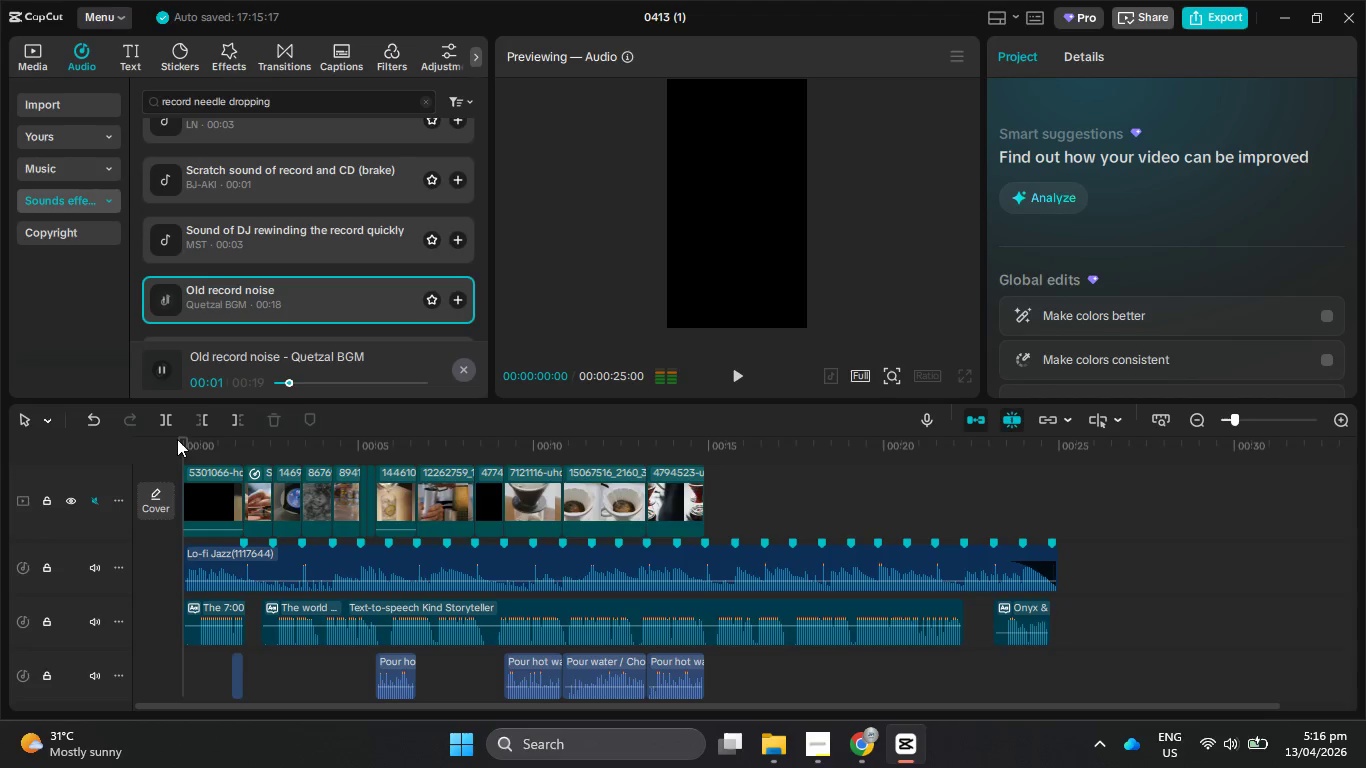 
left_click_drag(start_coordinate=[177, 439], to_coordinate=[201, 443])
 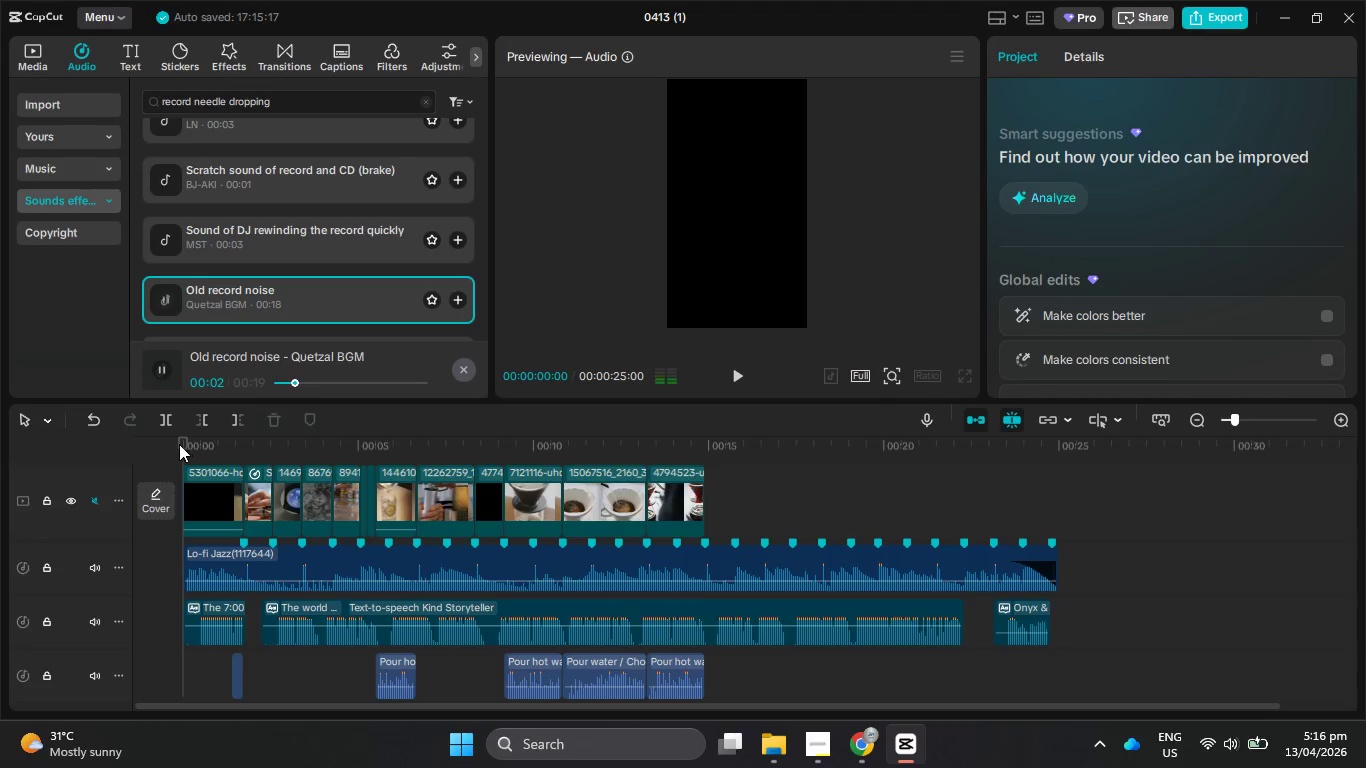 
left_click_drag(start_coordinate=[179, 444], to_coordinate=[229, 447])
 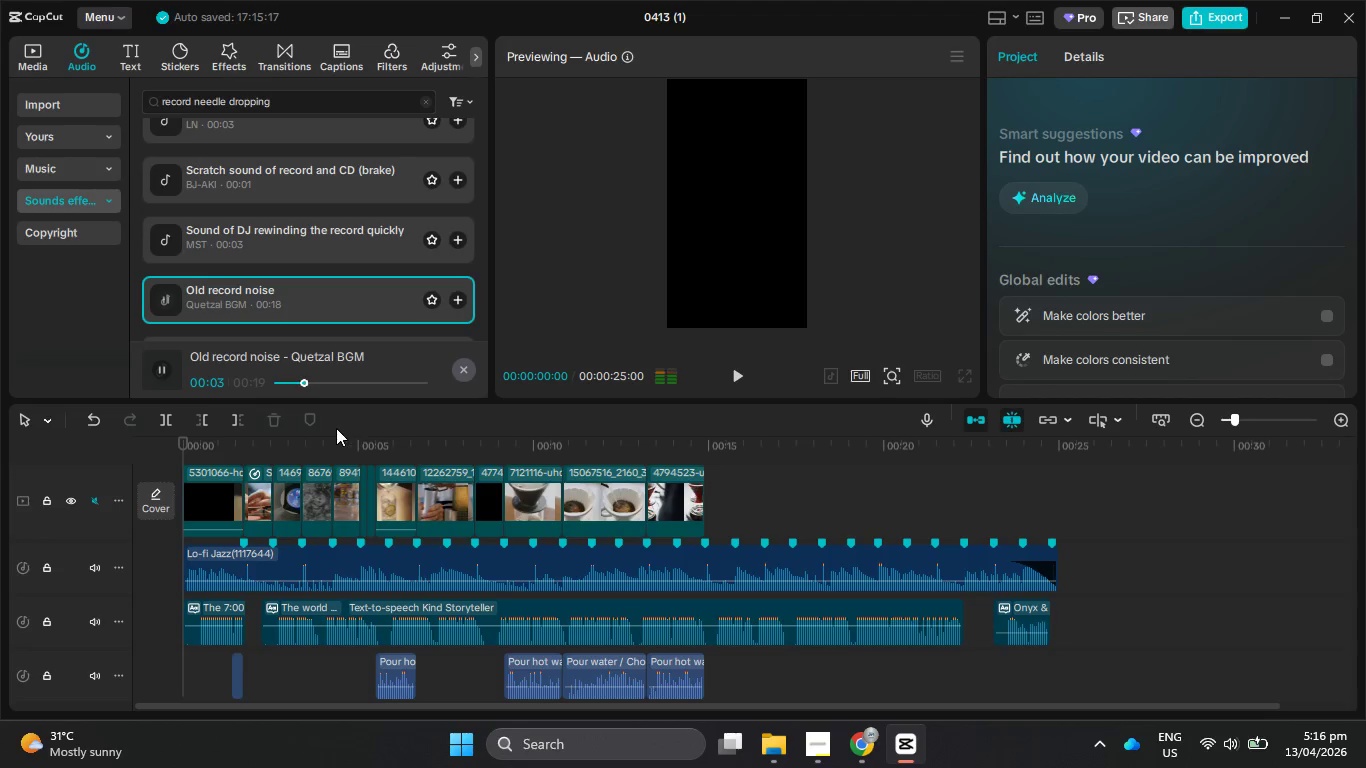 
left_click([294, 438])
 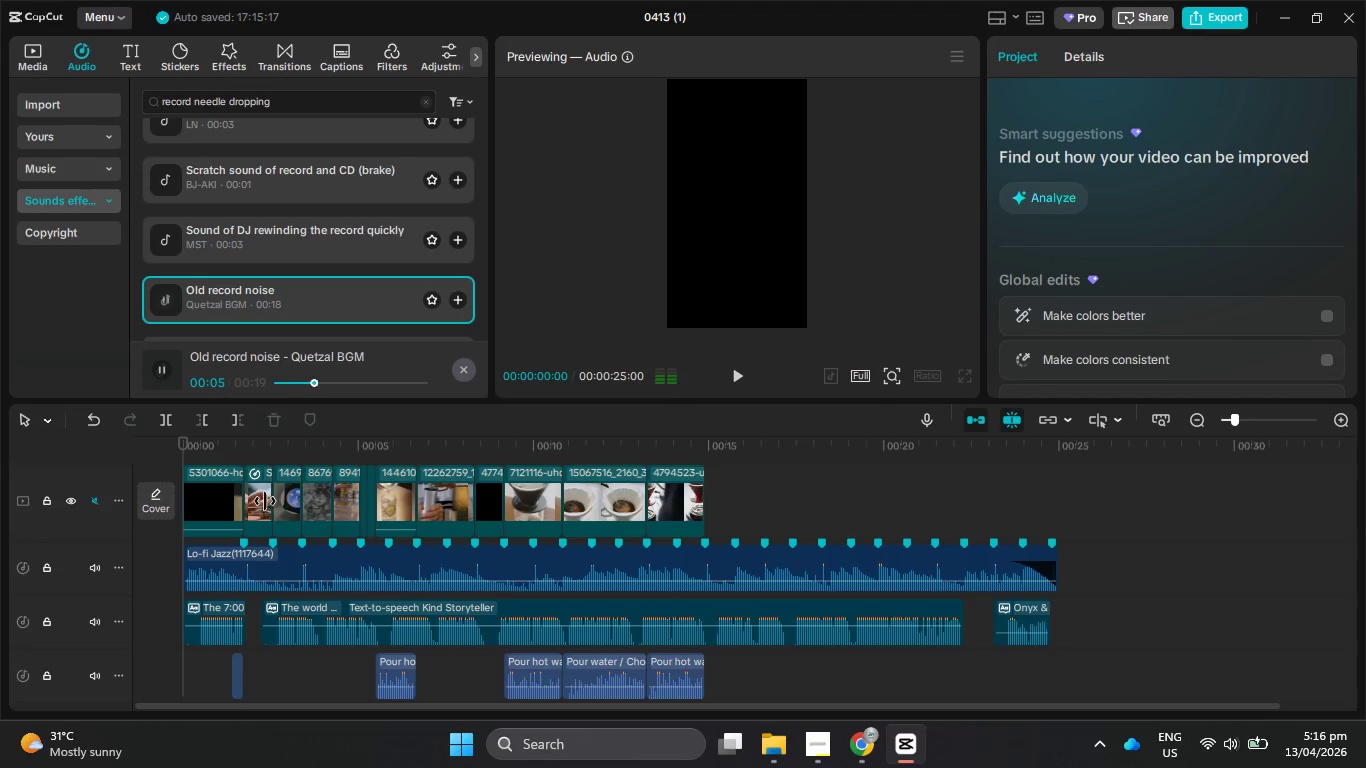 
left_click([269, 500])
 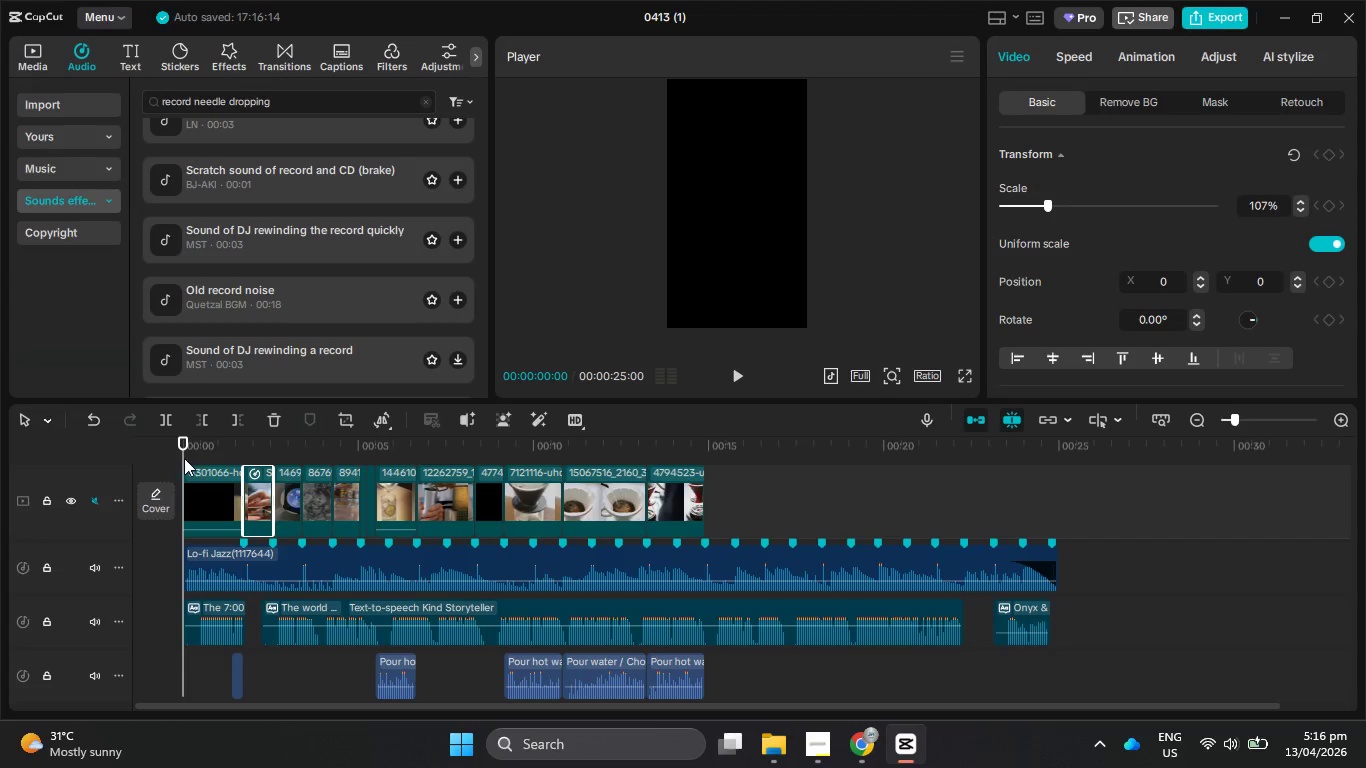 
left_click_drag(start_coordinate=[181, 445], to_coordinate=[250, 446])
 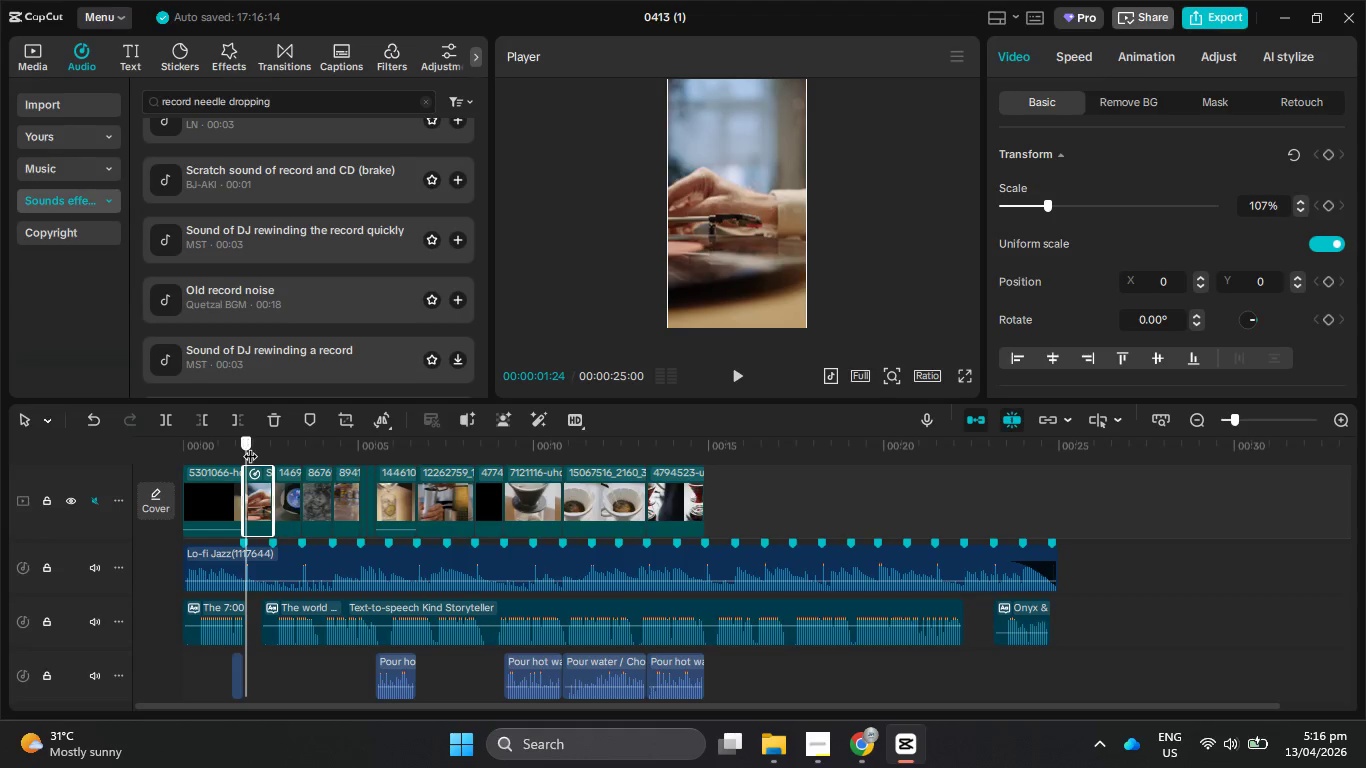 
left_click_drag(start_coordinate=[250, 446], to_coordinate=[243, 448])
 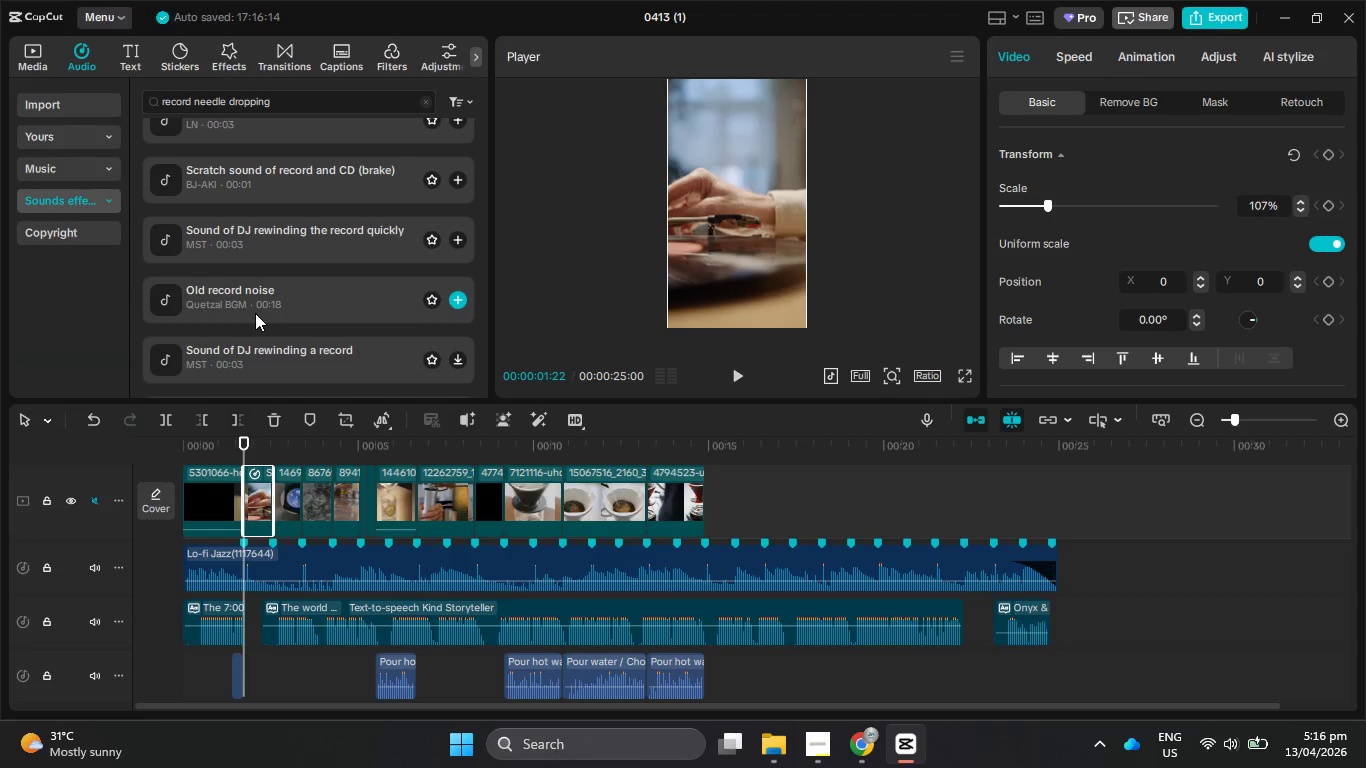 
scroll: coordinate [271, 309], scroll_direction: down, amount: 2.0
 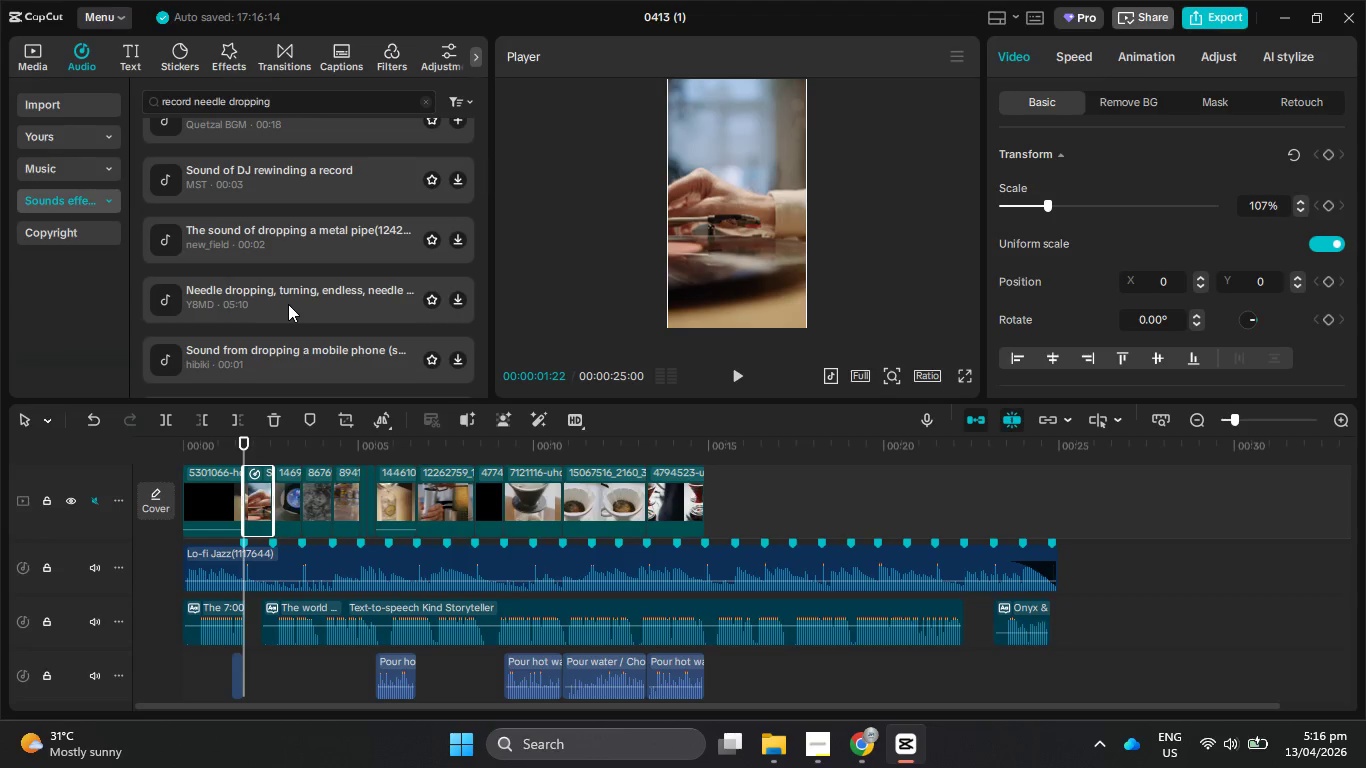 
left_click([288, 304])
 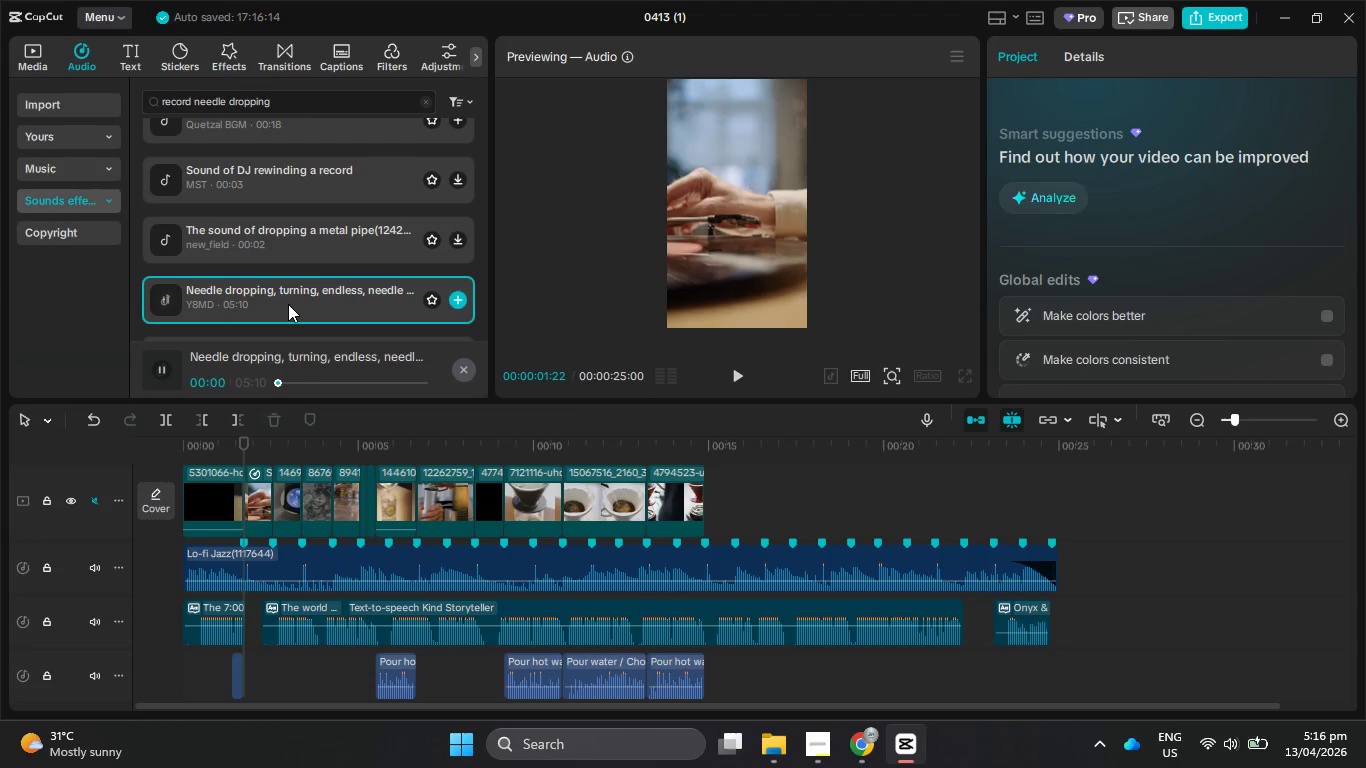 
scroll: coordinate [288, 304], scroll_direction: up, amount: 6.0
 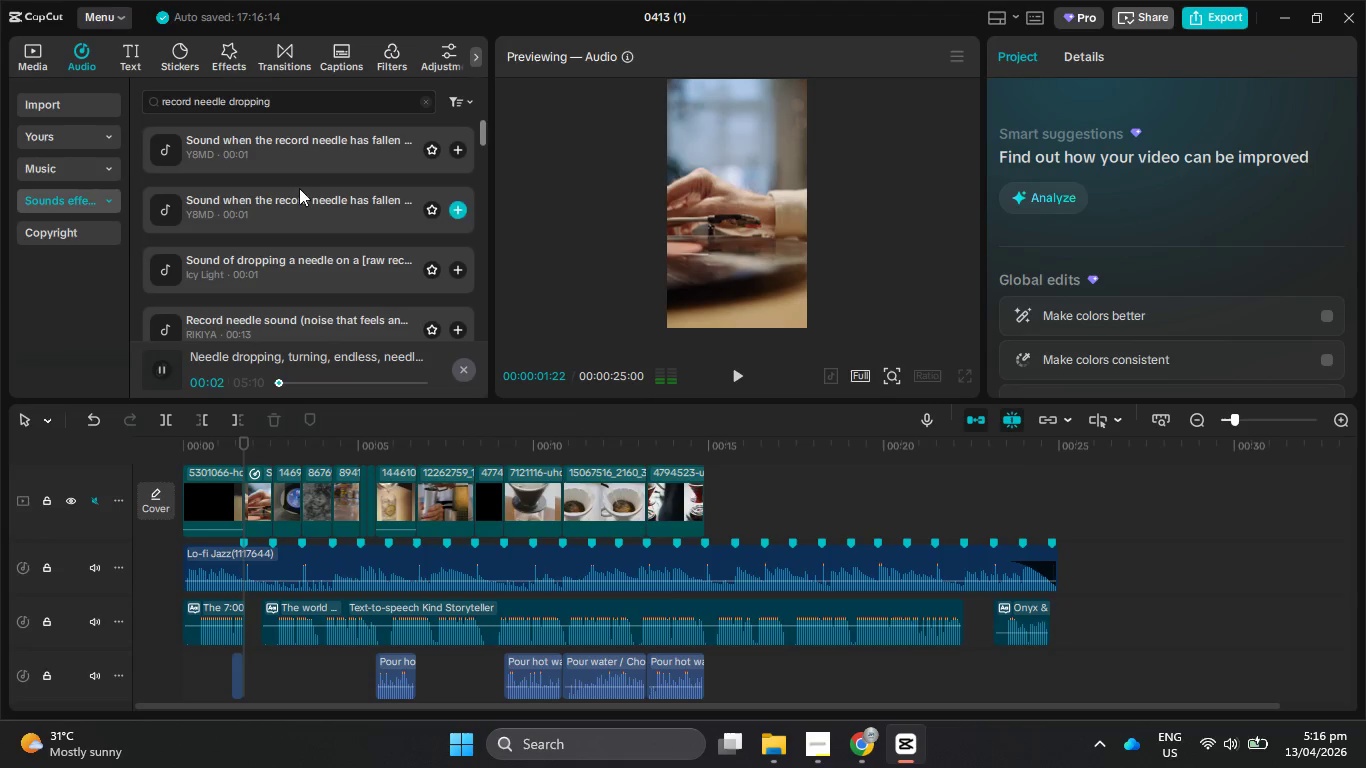 
left_click([299, 147])
 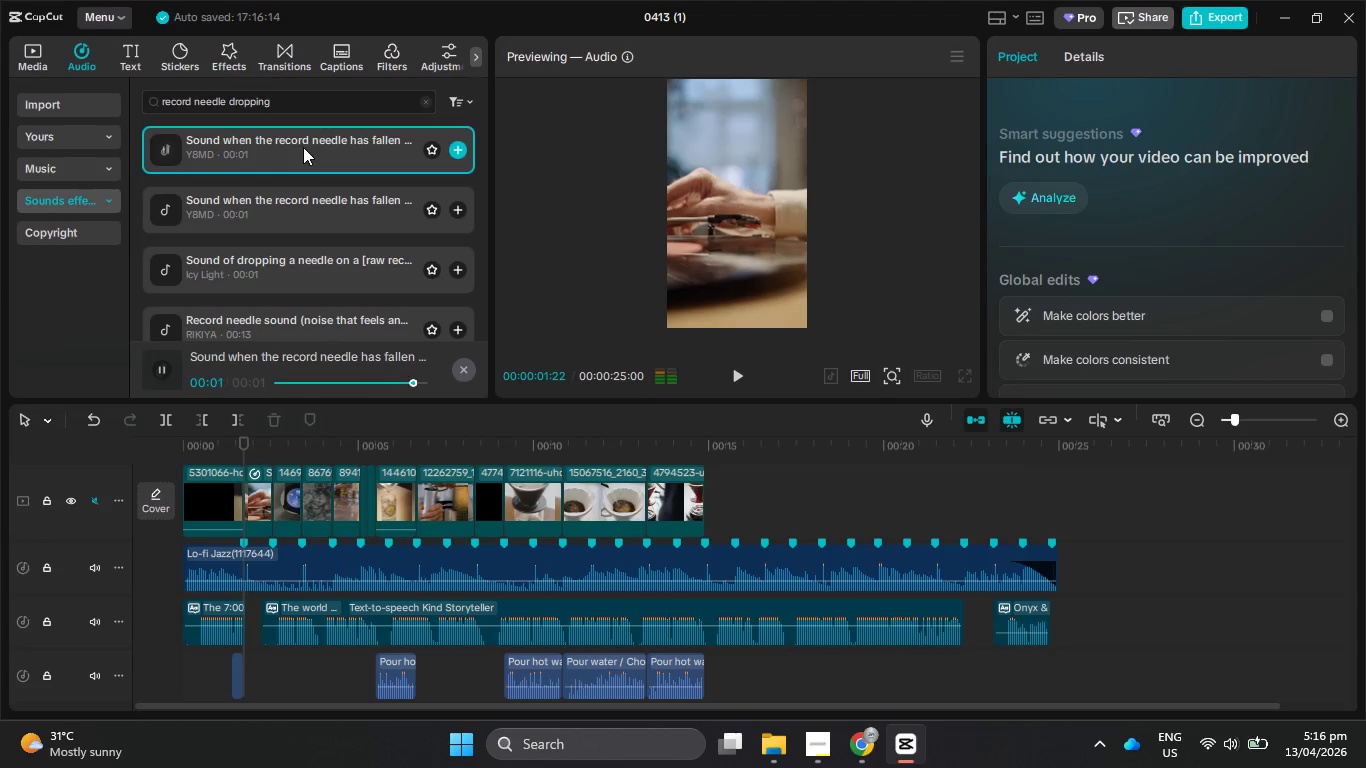 
left_click([324, 202])
 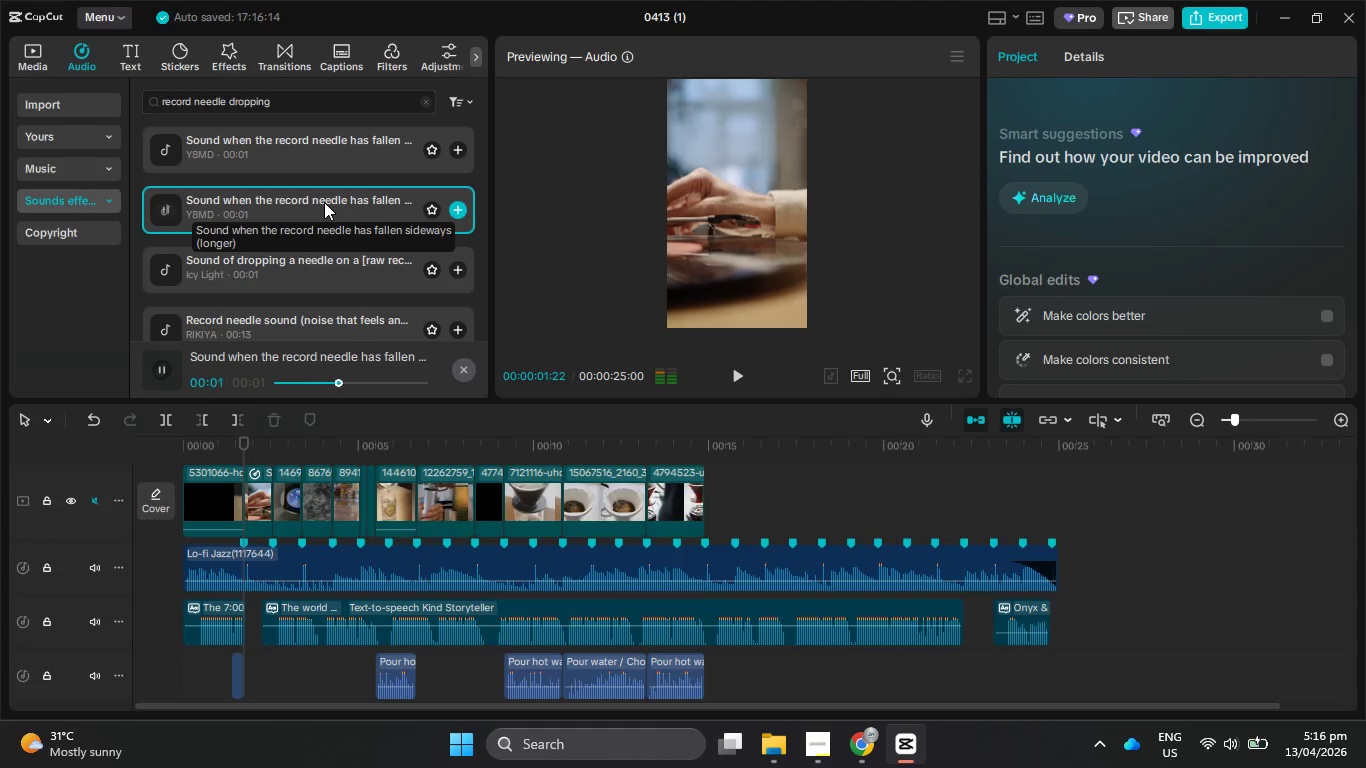 
scroll: coordinate [329, 243], scroll_direction: down, amount: 1.0
 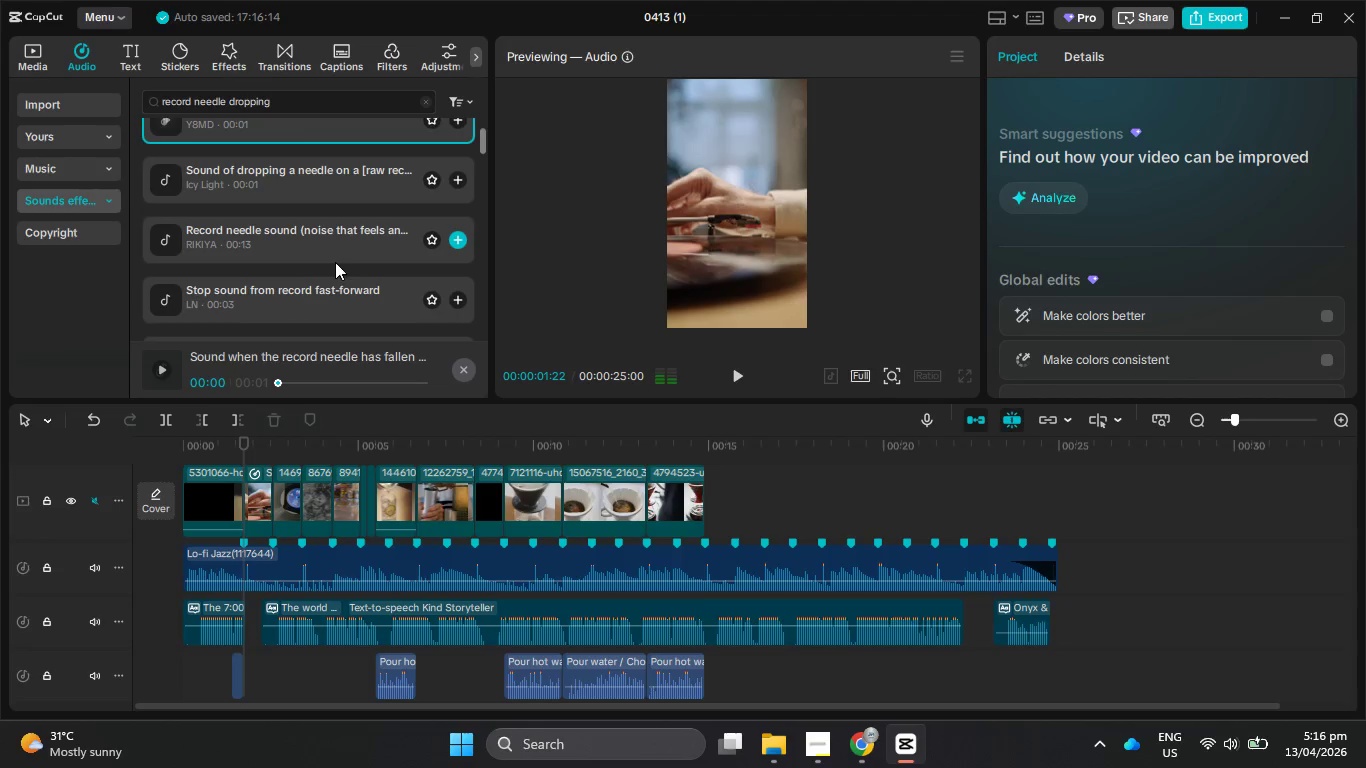 
left_click([333, 232])
 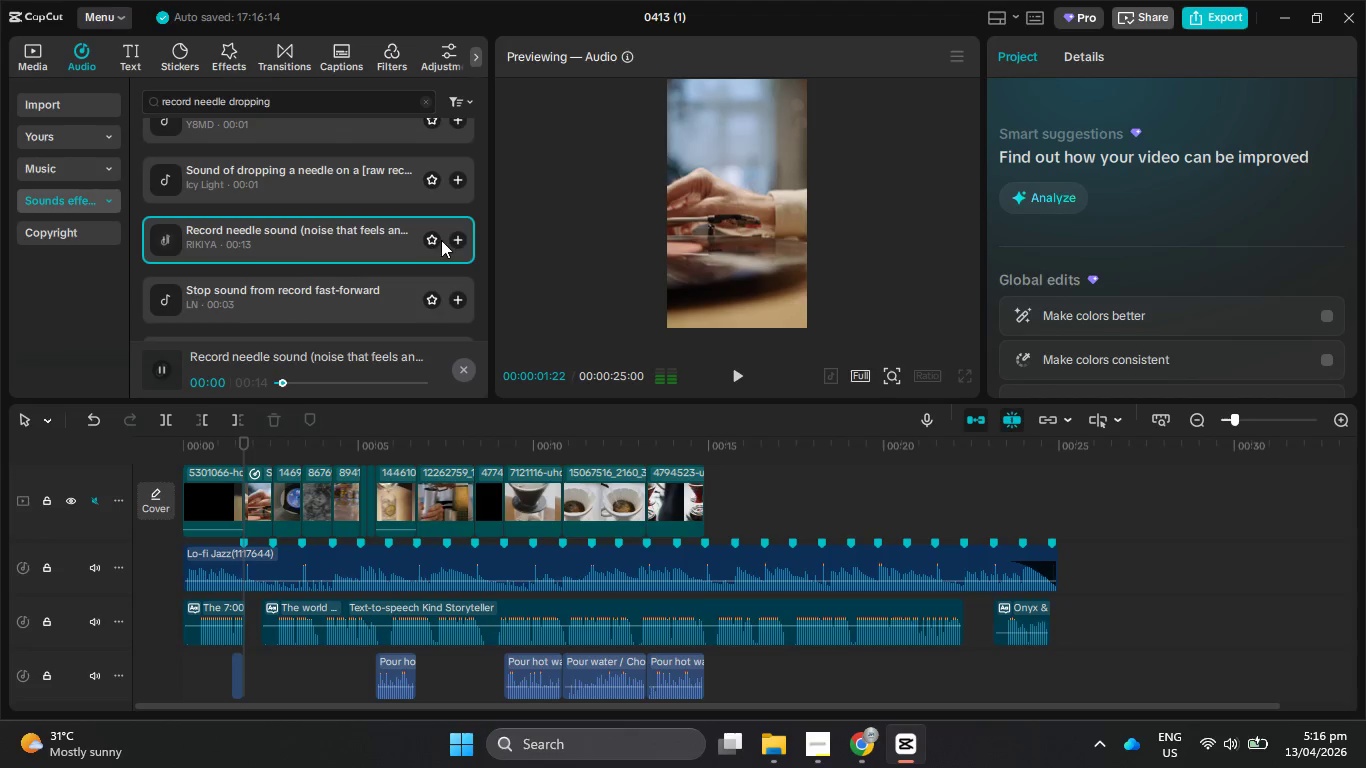 
left_click([455, 238])
 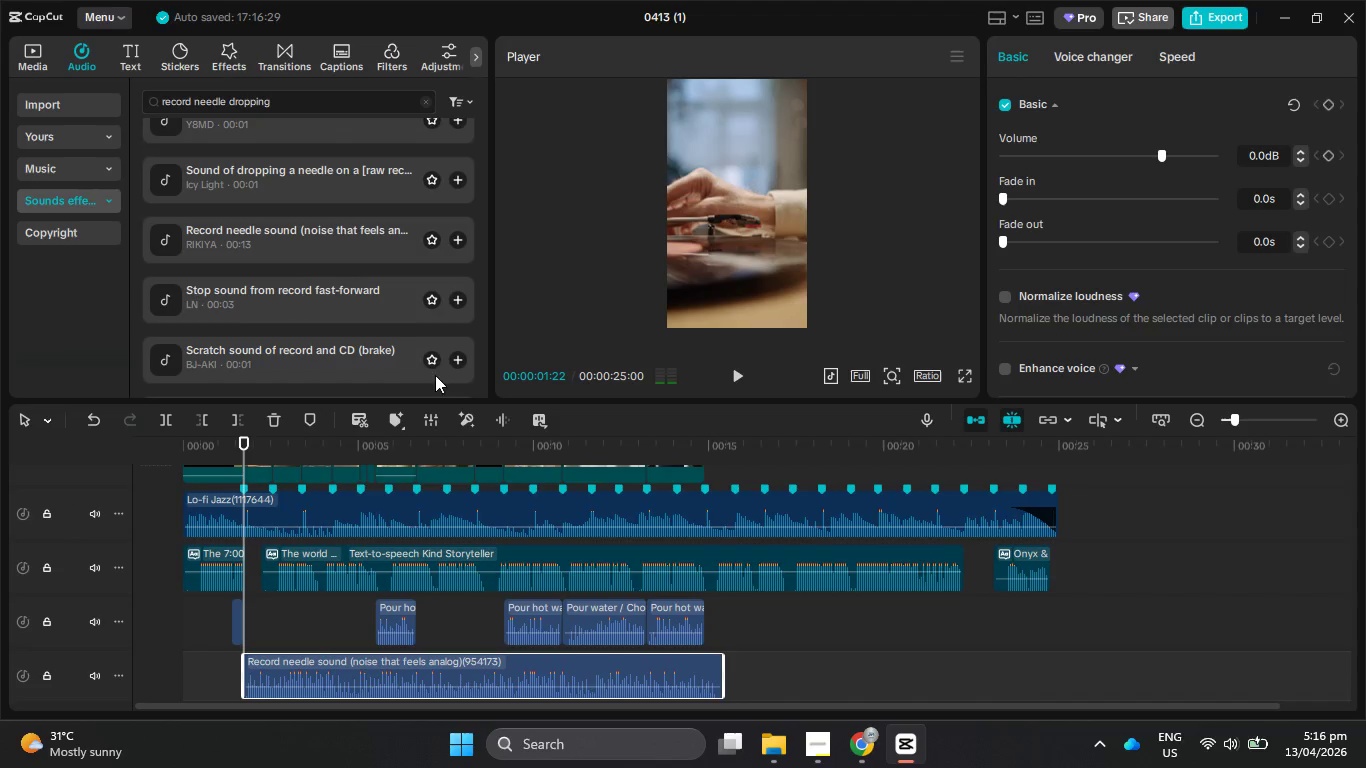 
scroll: coordinate [427, 496], scroll_direction: down, amount: 1.0
 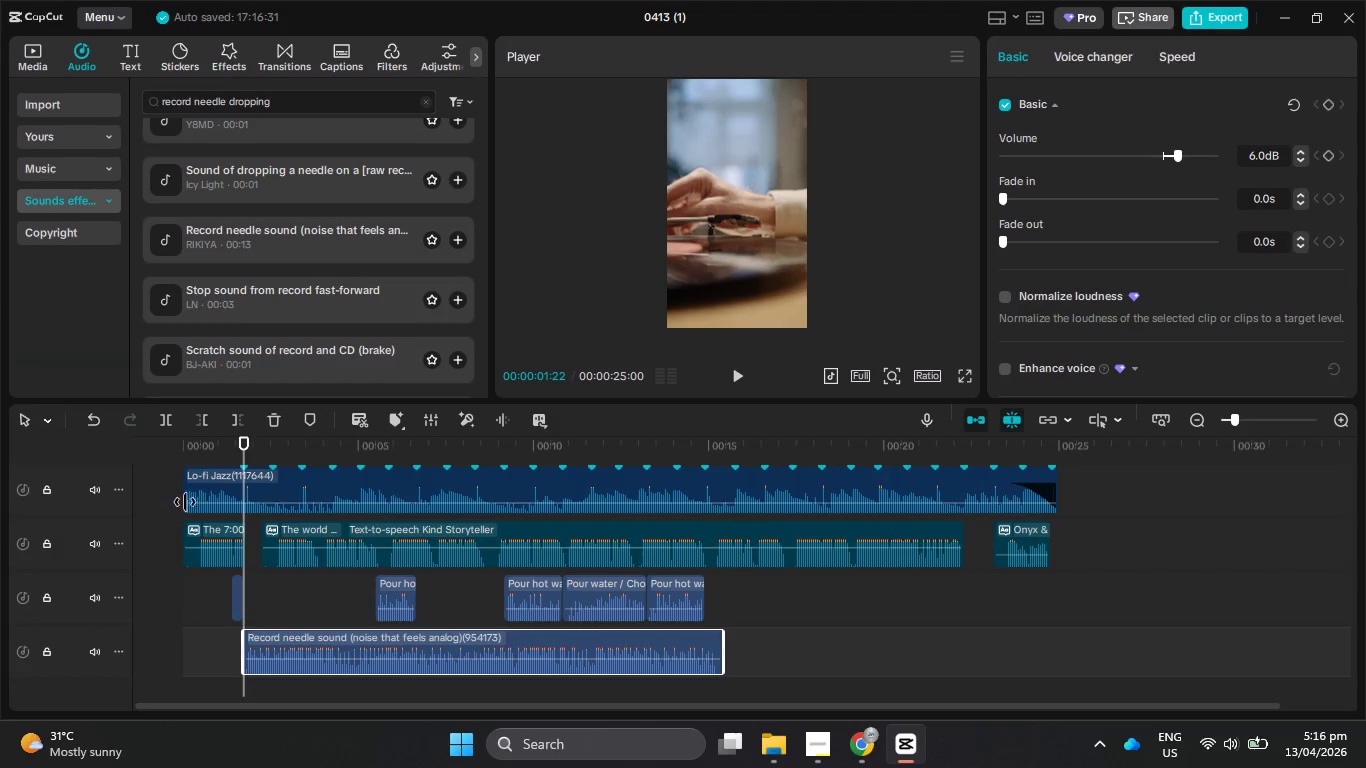 
left_click_drag(start_coordinate=[244, 446], to_coordinate=[279, 445])
 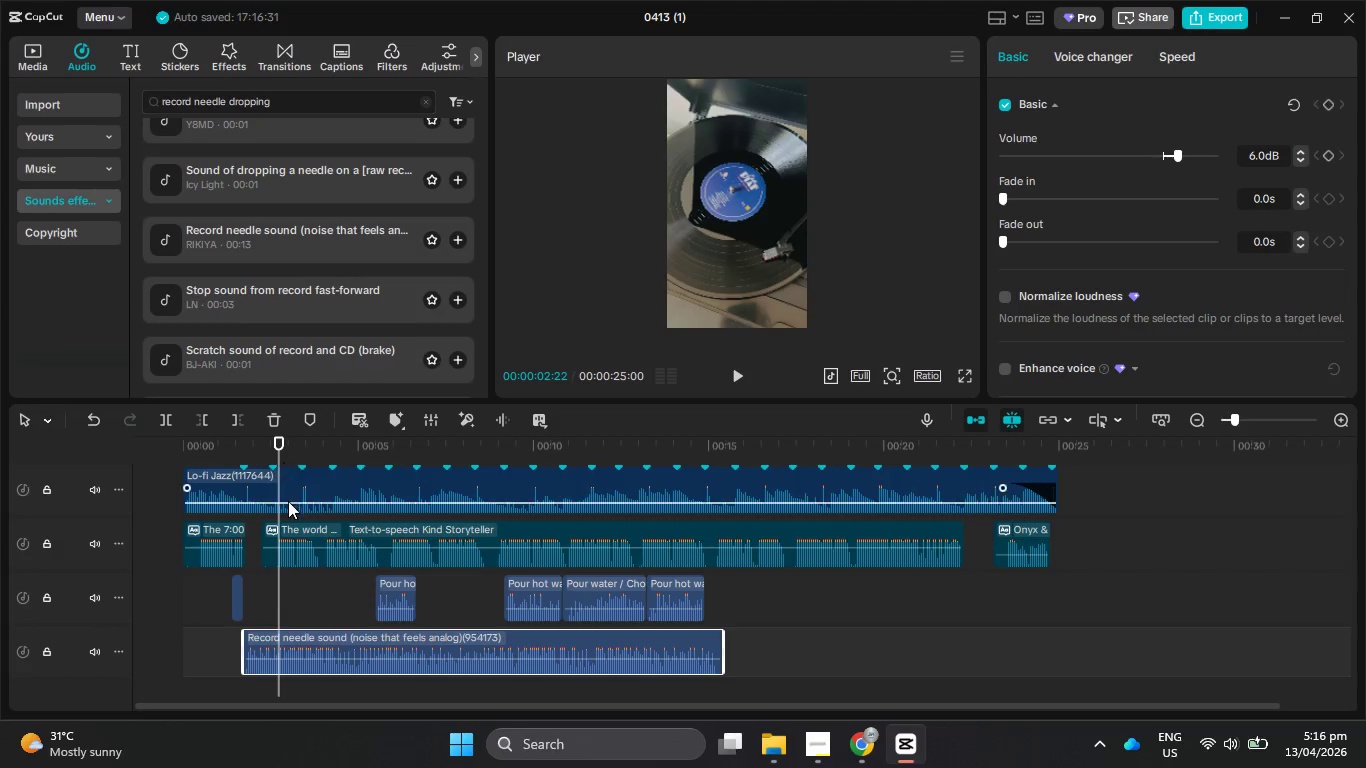 
scroll: coordinate [288, 501], scroll_direction: up, amount: 4.0
 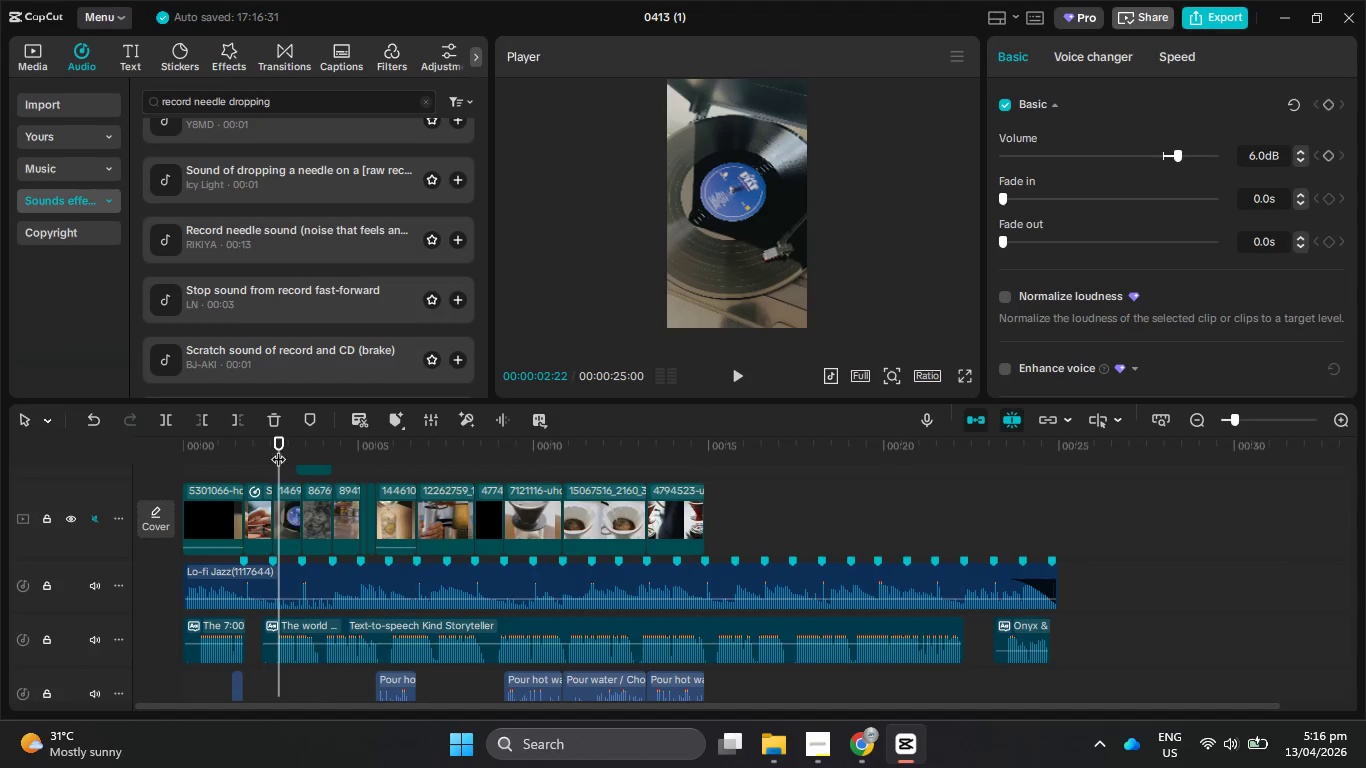 
left_click_drag(start_coordinate=[279, 449], to_coordinate=[271, 449])
 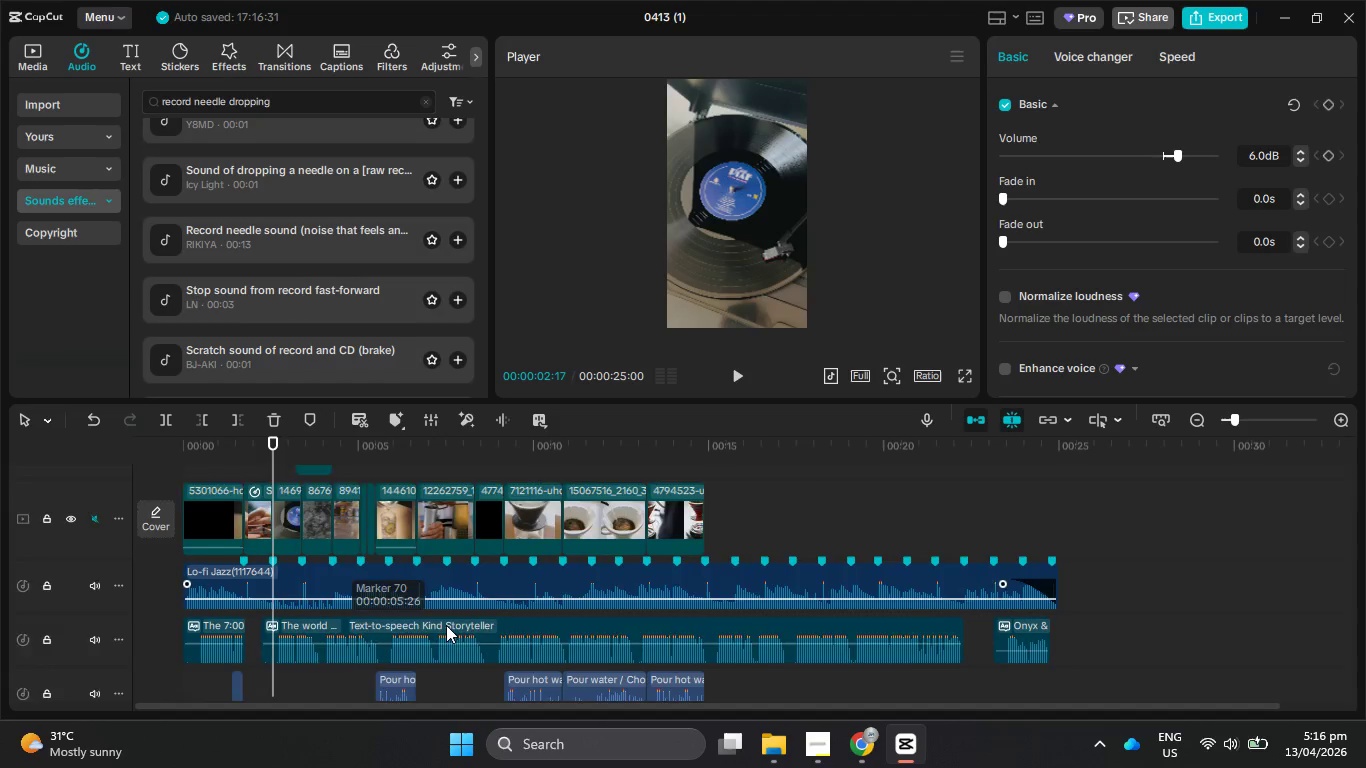 
scroll: coordinate [454, 631], scroll_direction: down, amount: 5.0
 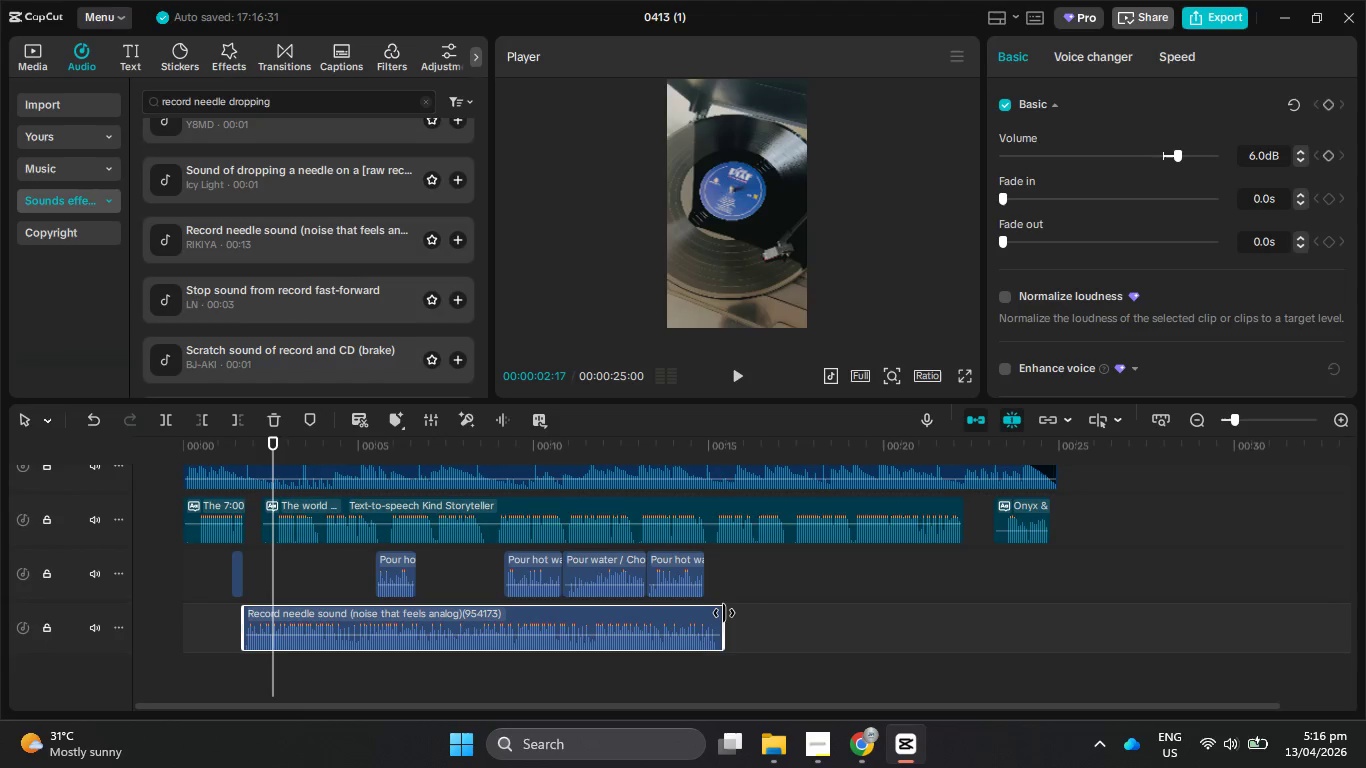 
left_click_drag(start_coordinate=[724, 613], to_coordinate=[274, 595])
 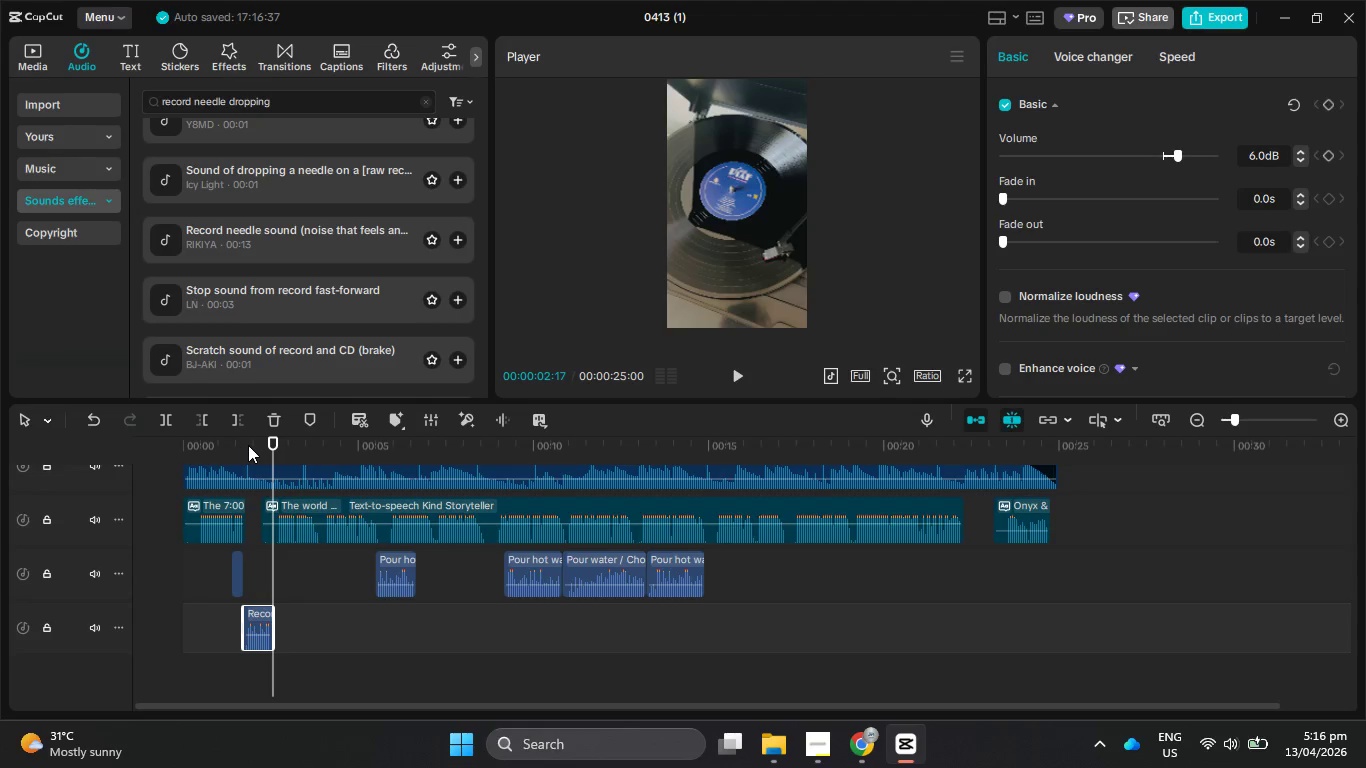 
left_click_drag(start_coordinate=[248, 445], to_coordinate=[237, 443])
 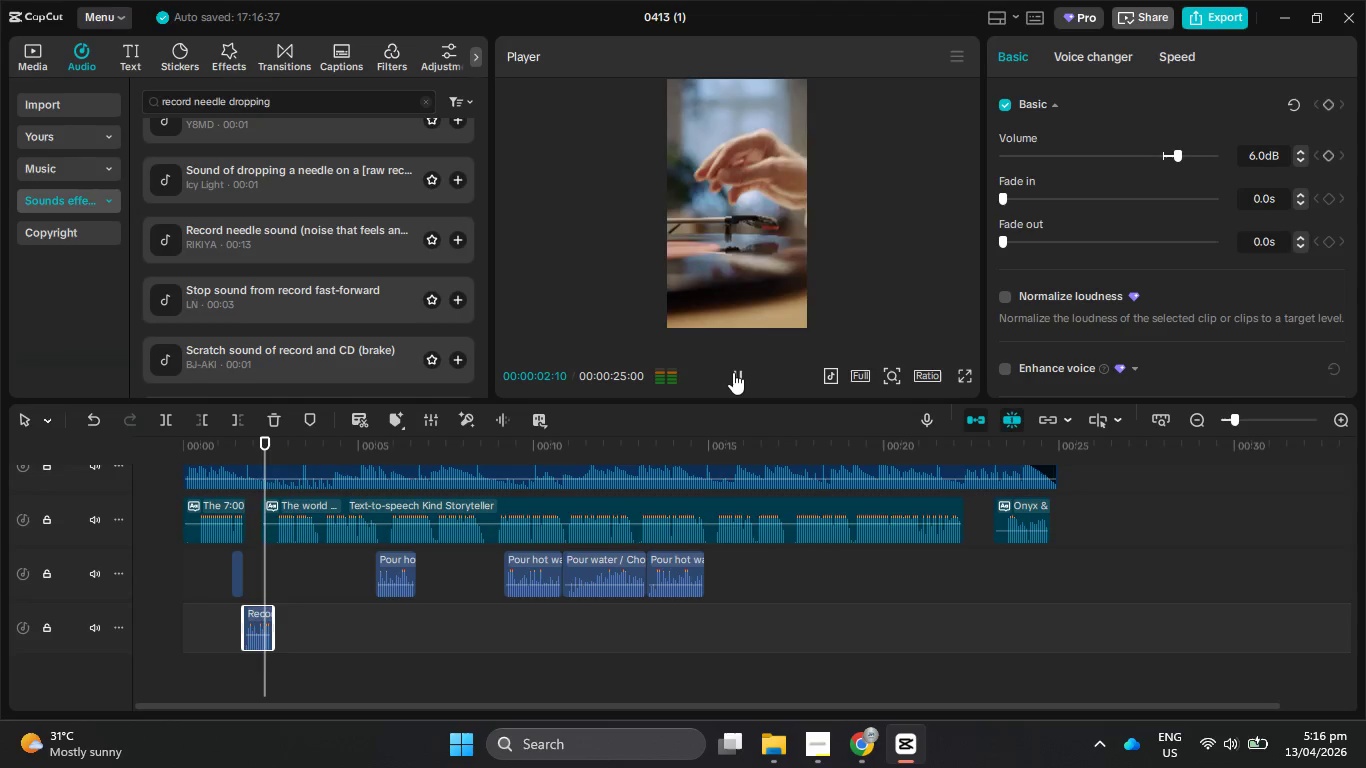 
left_click([733, 372])
 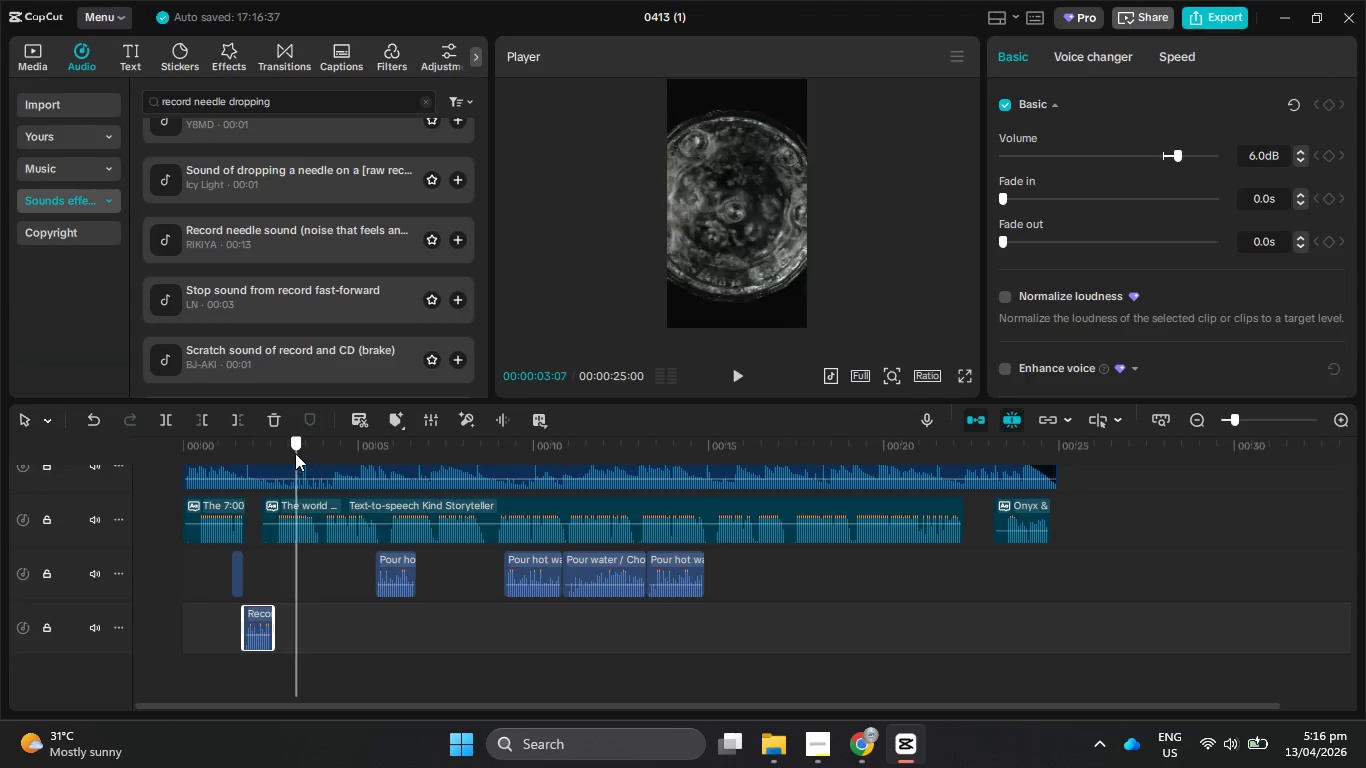 
left_click_drag(start_coordinate=[294, 451], to_coordinate=[249, 451])
 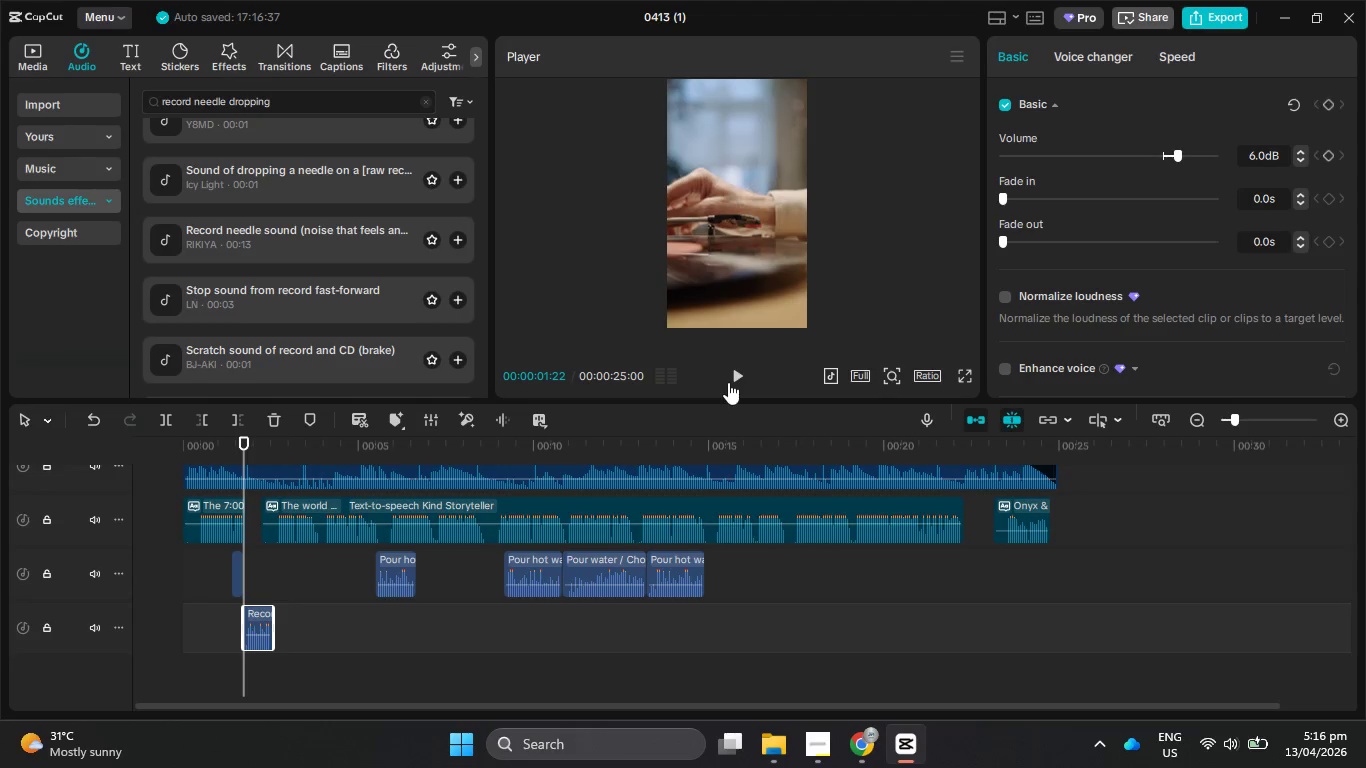 
left_click([729, 377])
 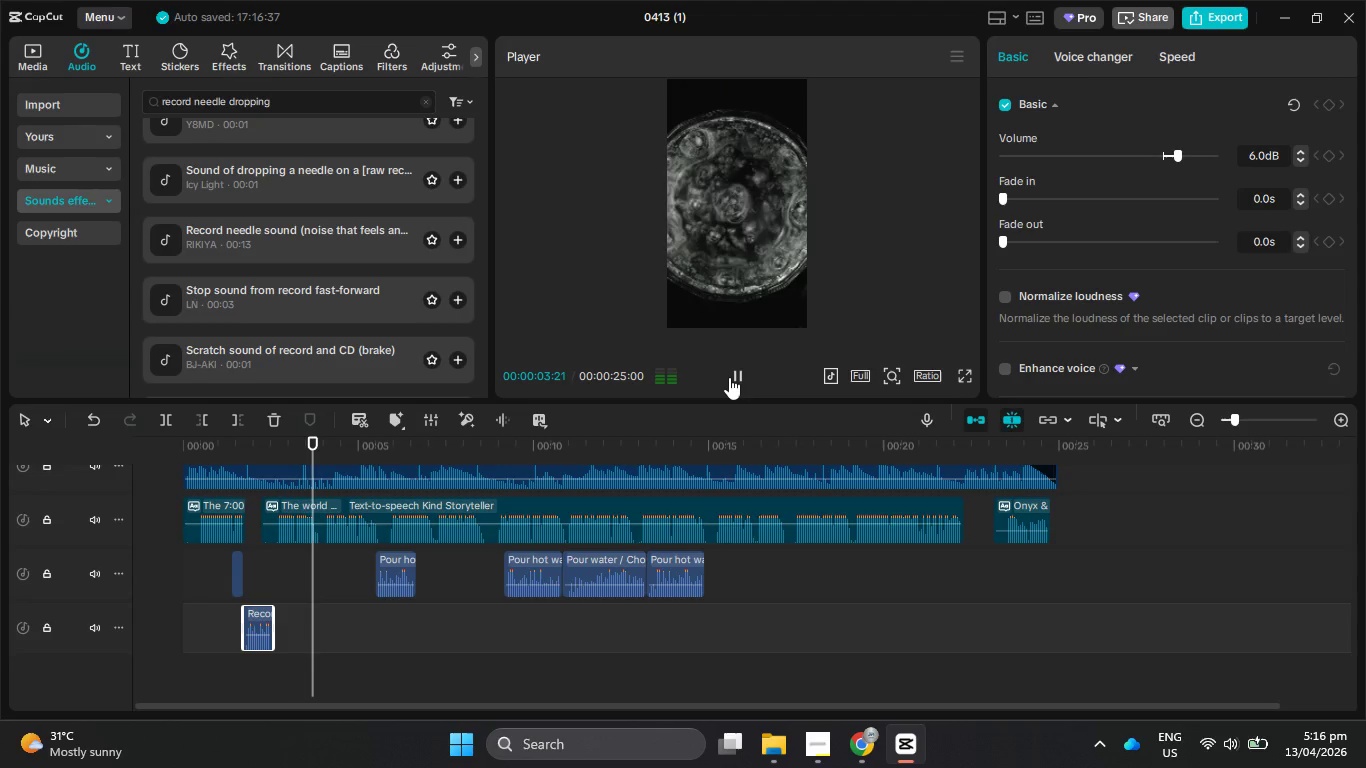 
left_click([729, 377])
 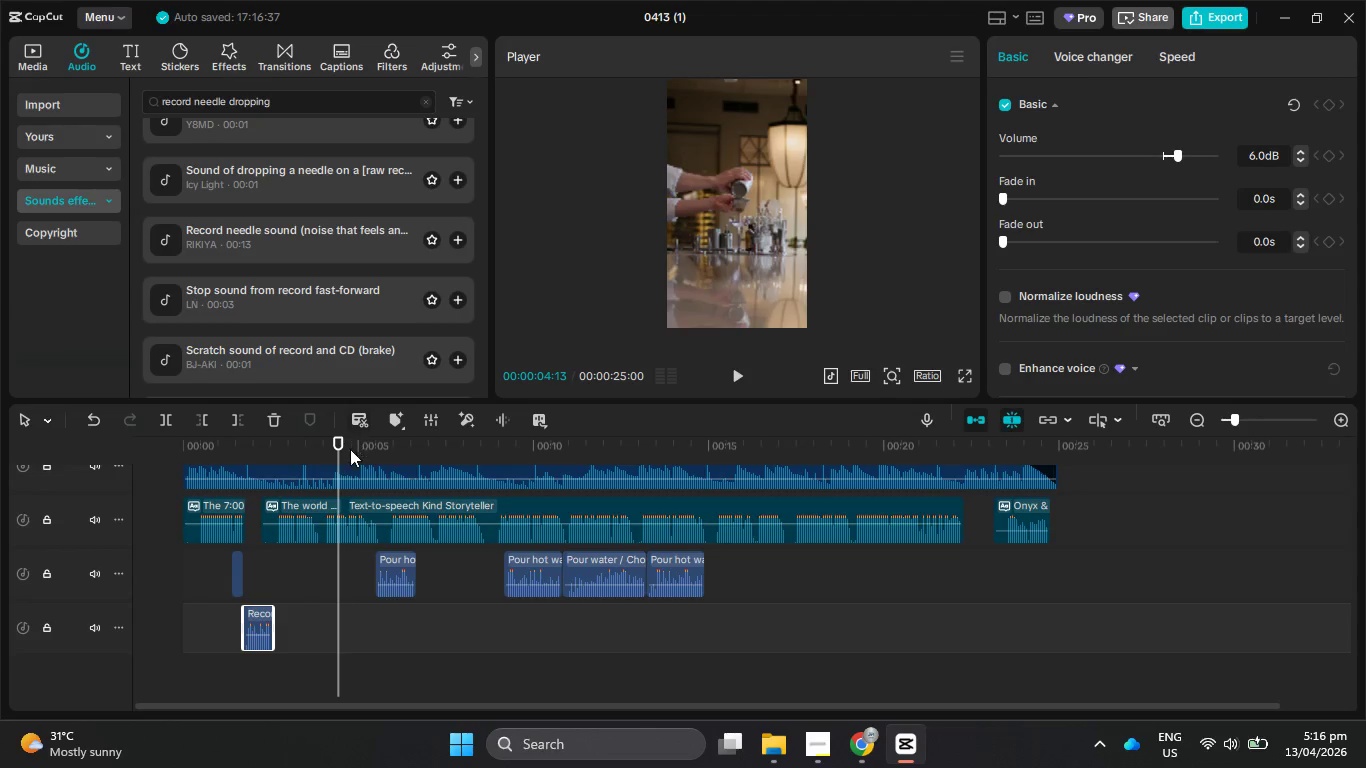 
scroll: coordinate [713, 437], scroll_direction: up, amount: 4.0
 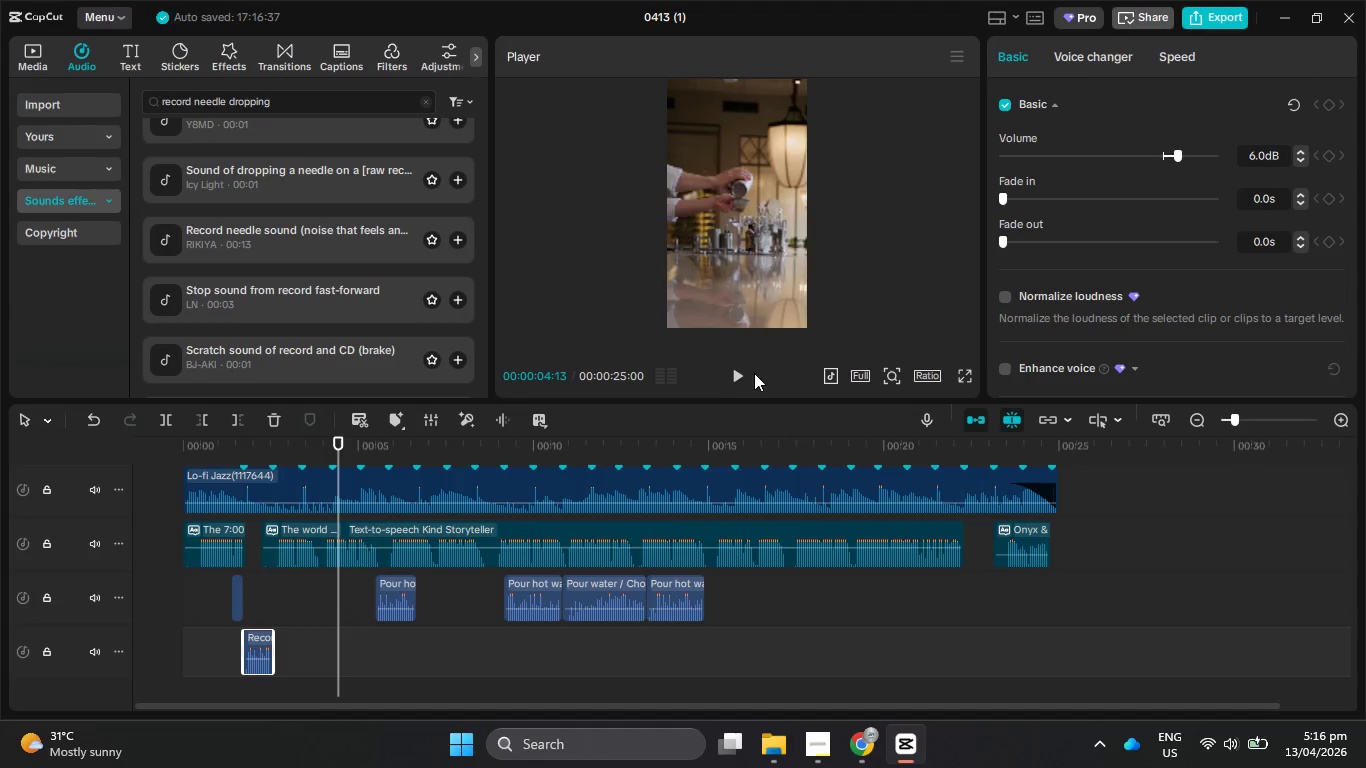 
left_click([739, 374])
 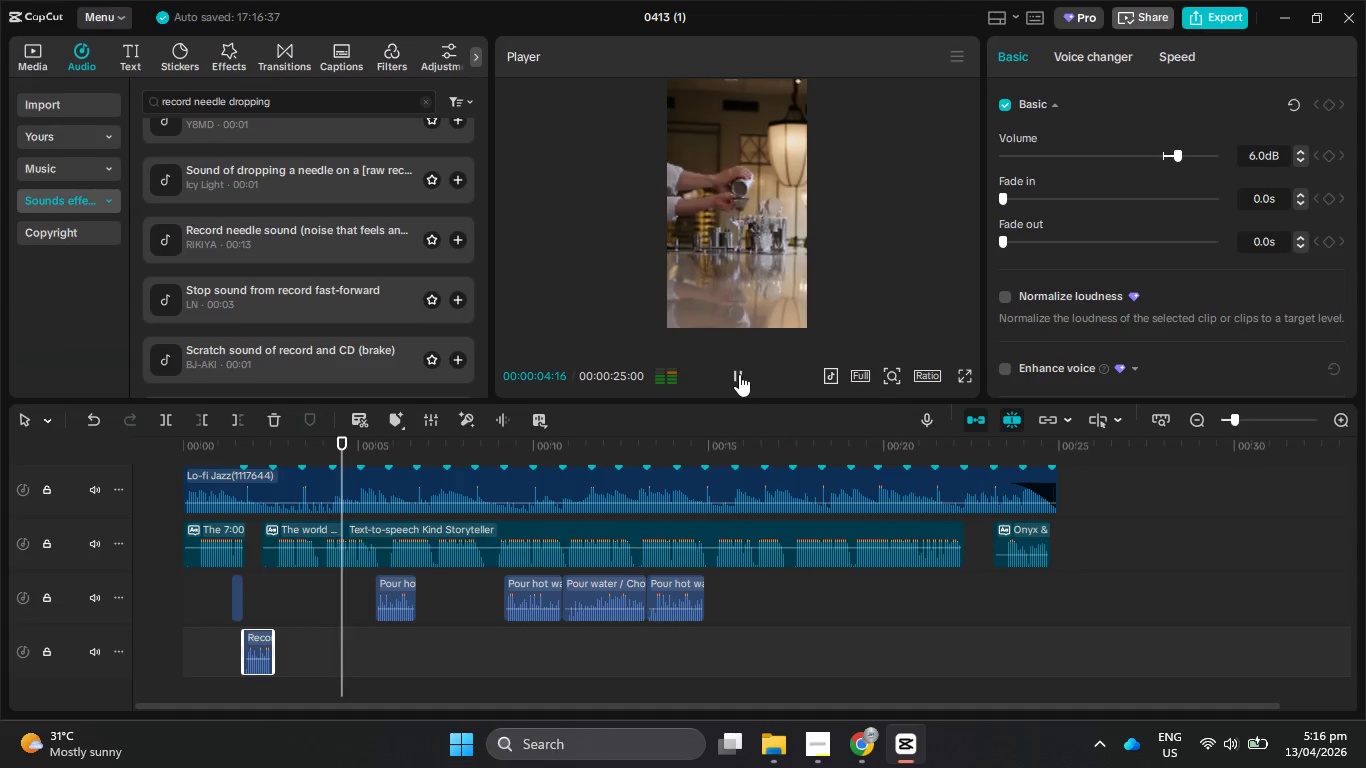 
double_click([739, 374])
 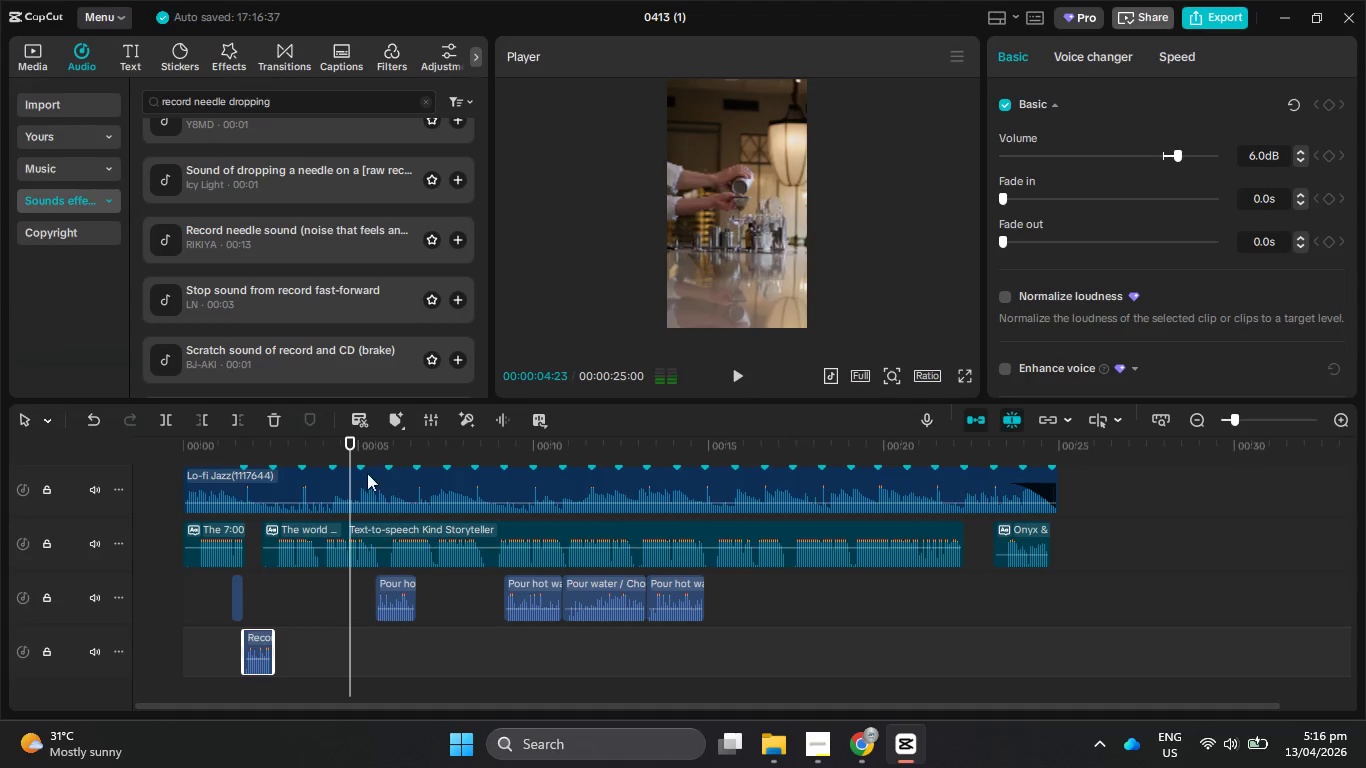 
scroll: coordinate [341, 545], scroll_direction: up, amount: 5.0
 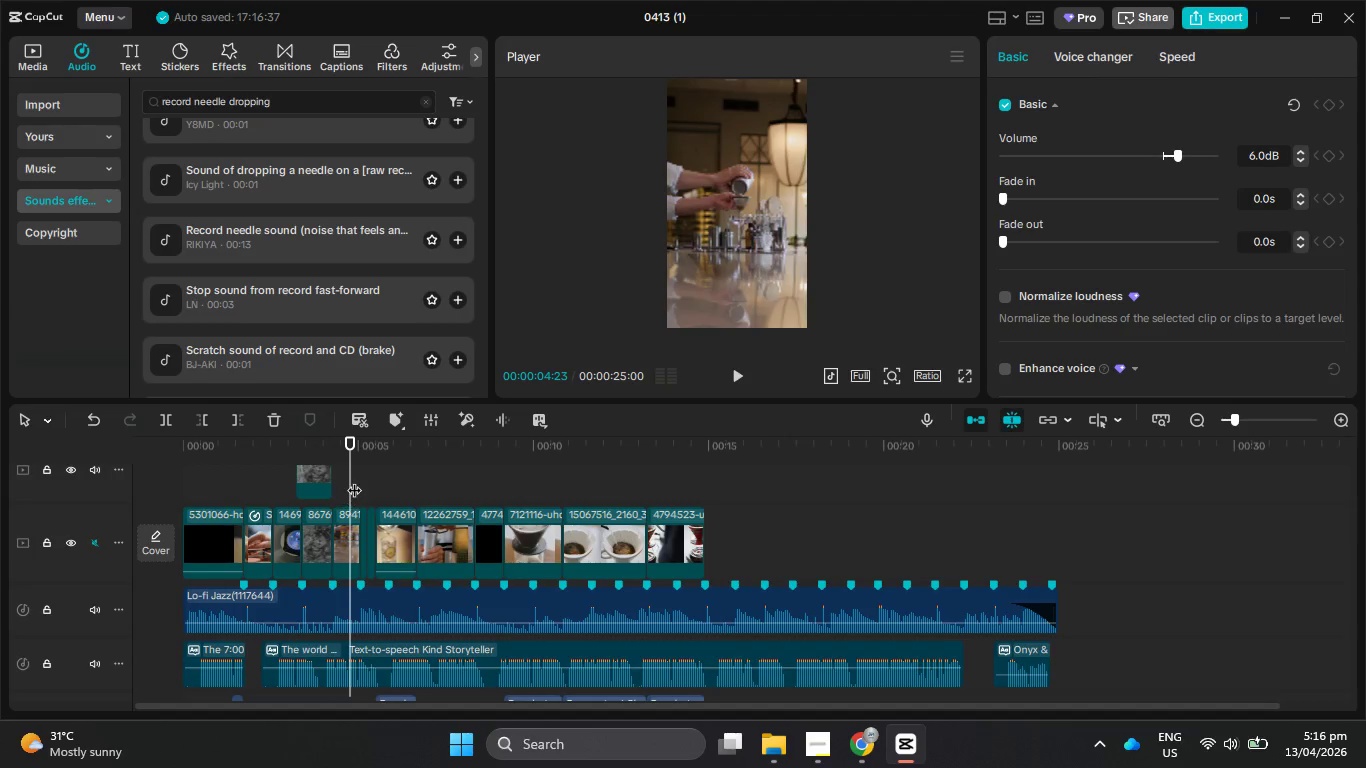 
left_click_drag(start_coordinate=[354, 478], to_coordinate=[306, 473])
 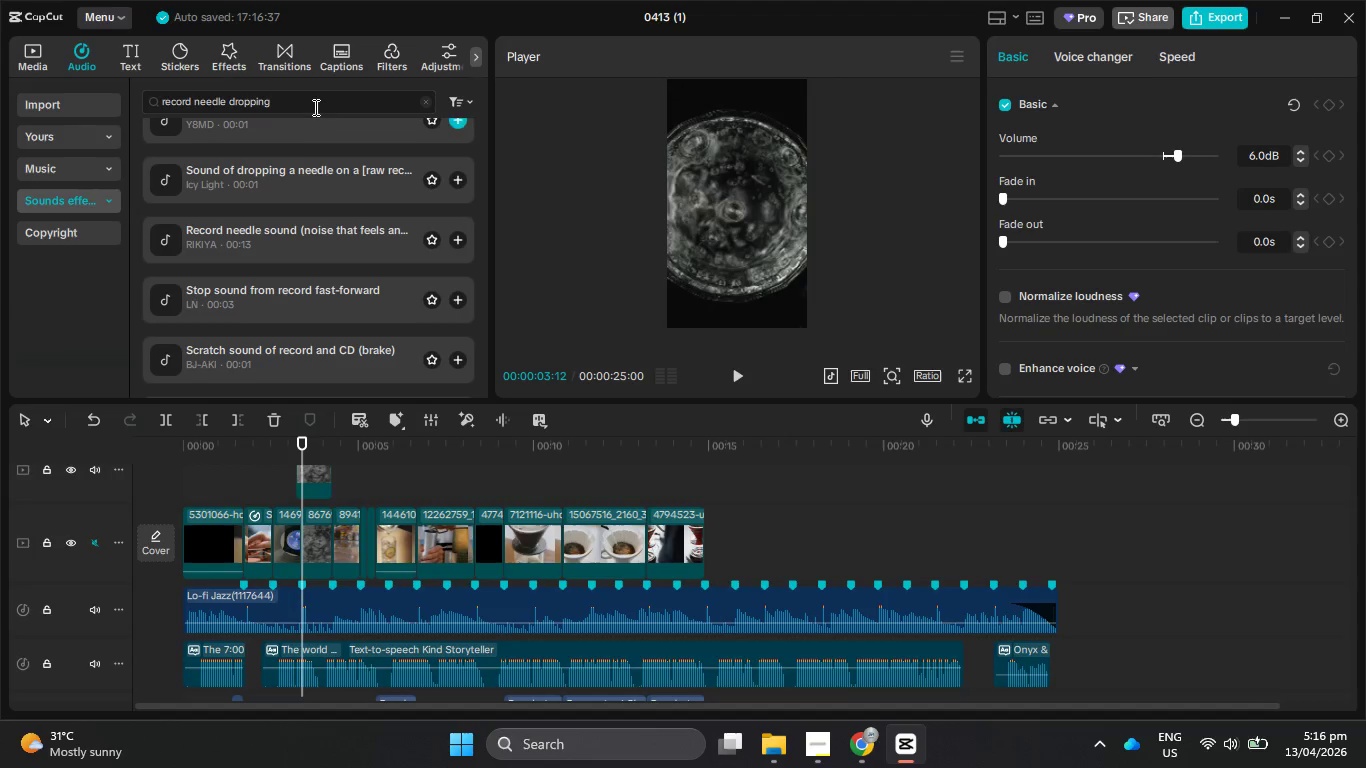 
left_click_drag(start_coordinate=[314, 105], to_coordinate=[154, 99])
 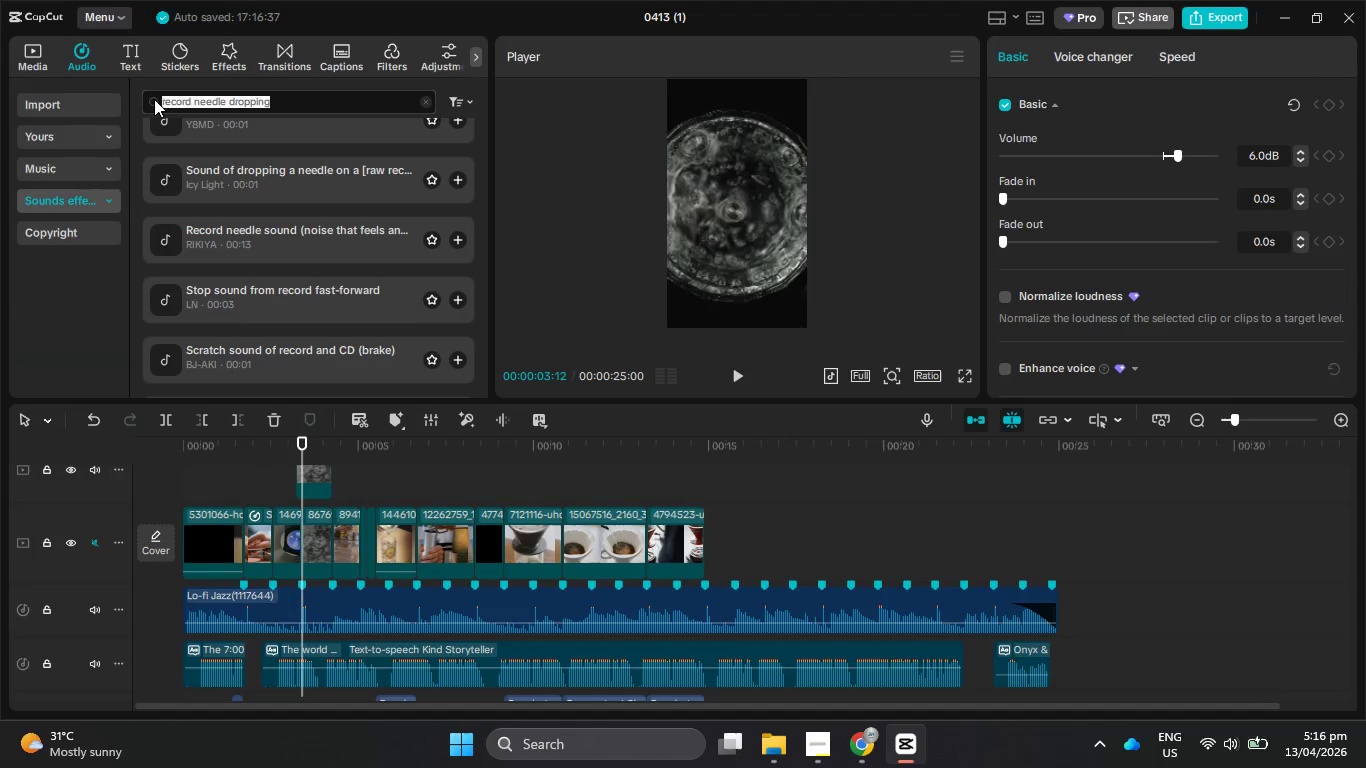 
type(sparkling)
 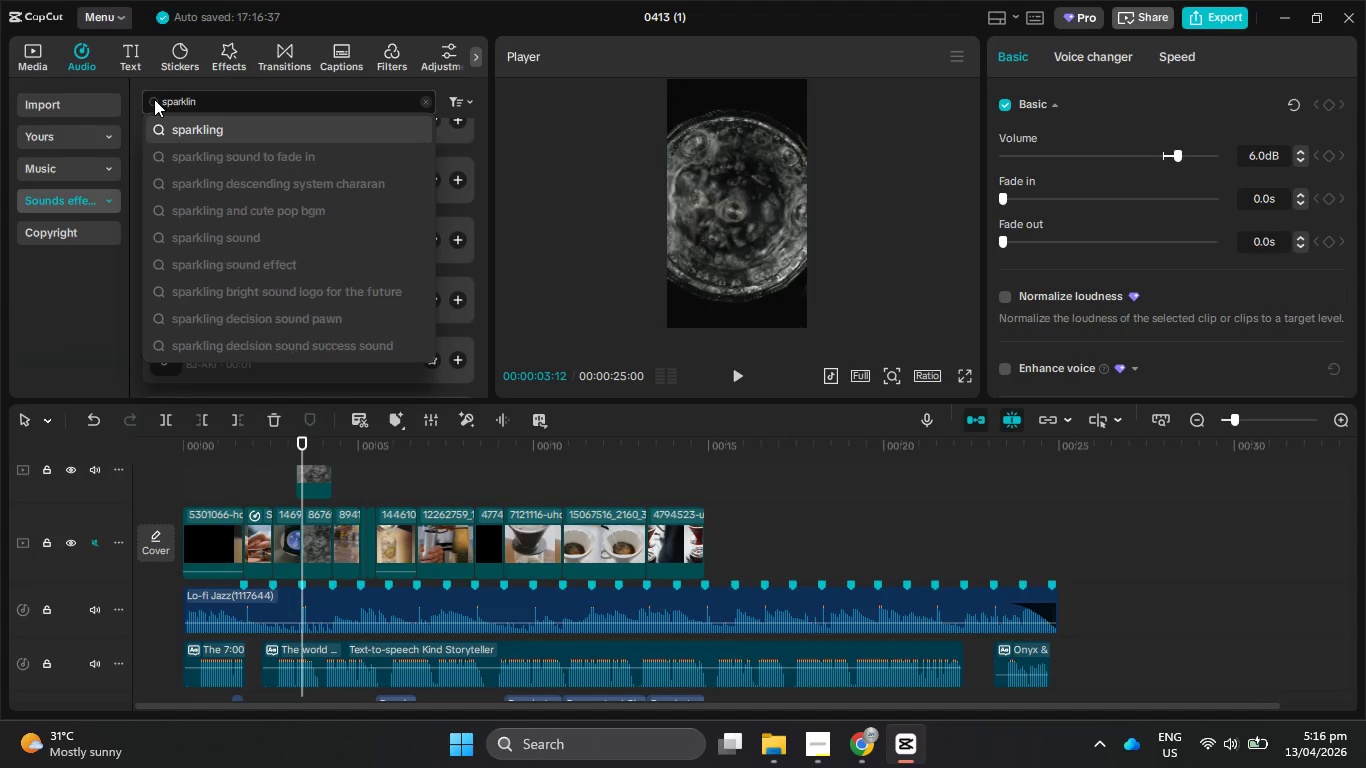 
key(Enter)
 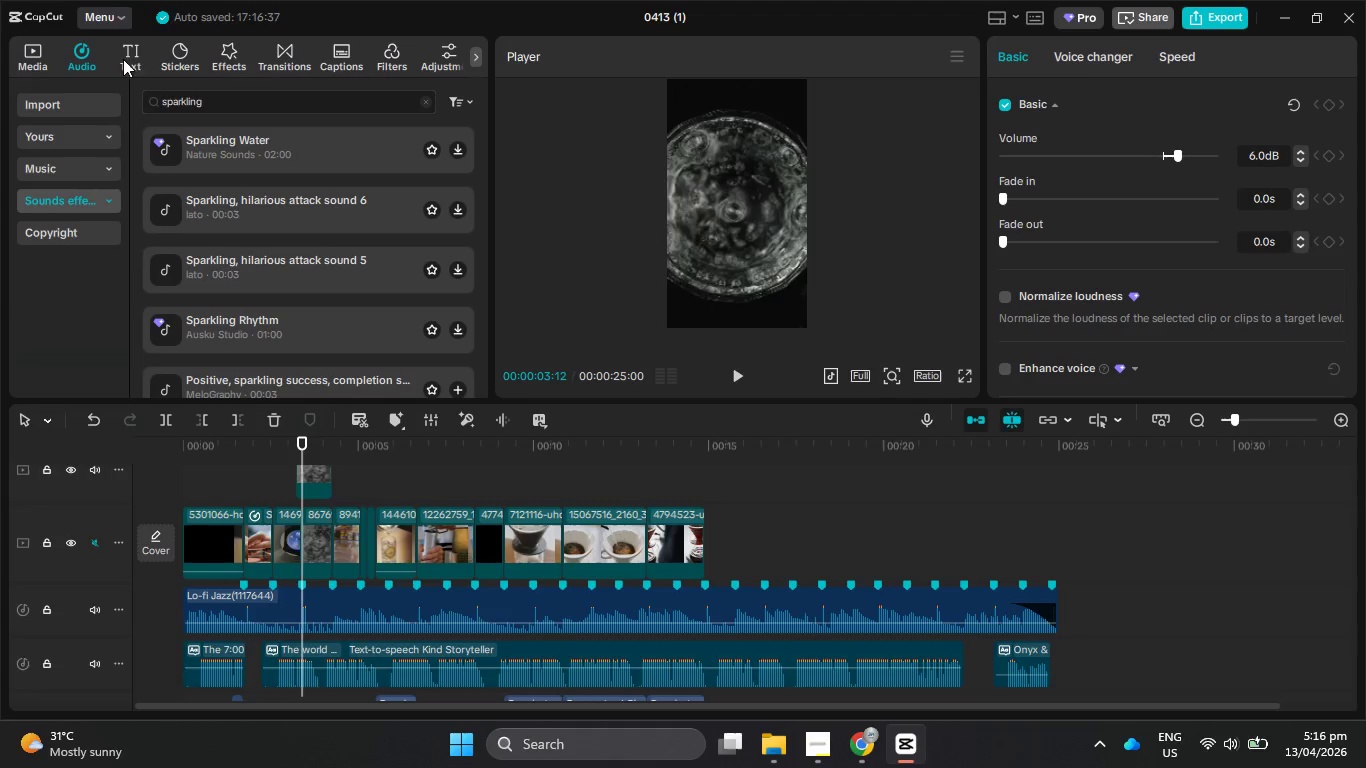 
left_click([270, 161])
 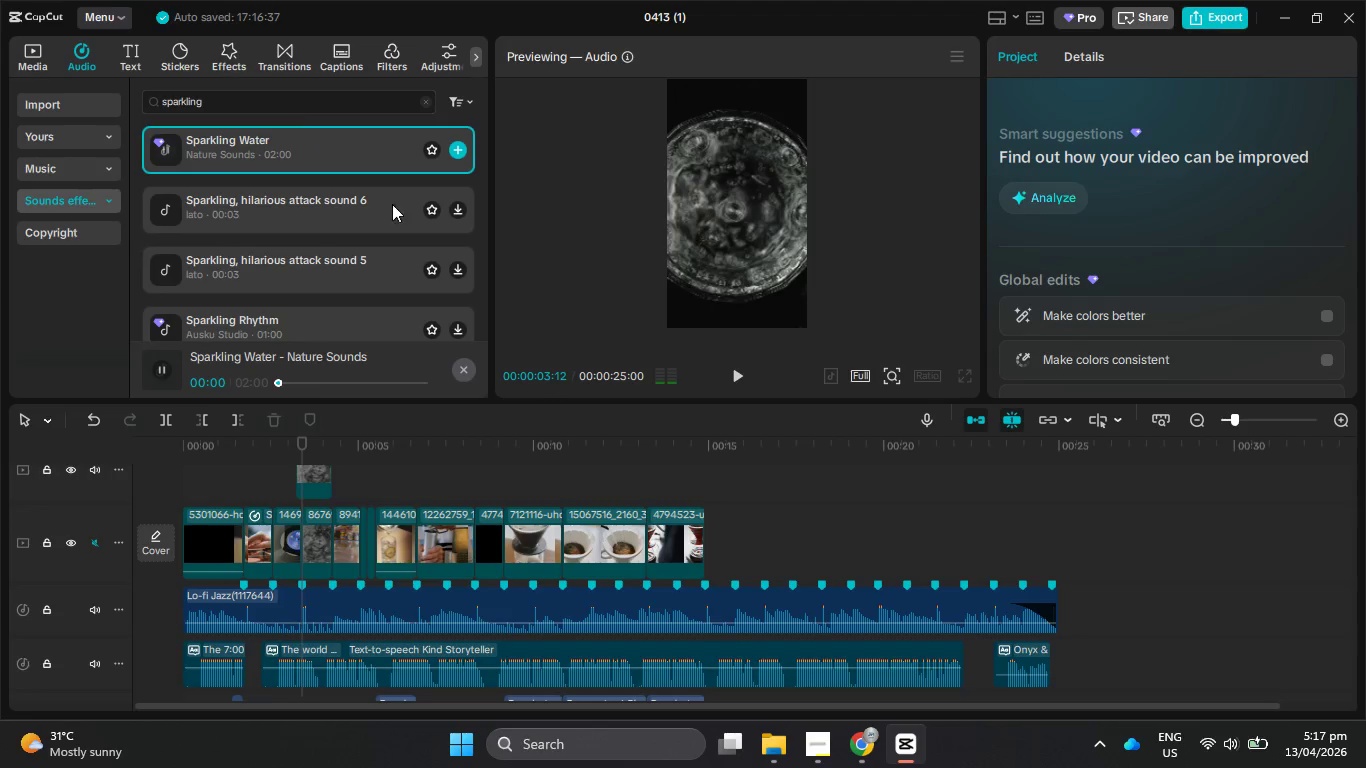 
left_click([456, 154])
 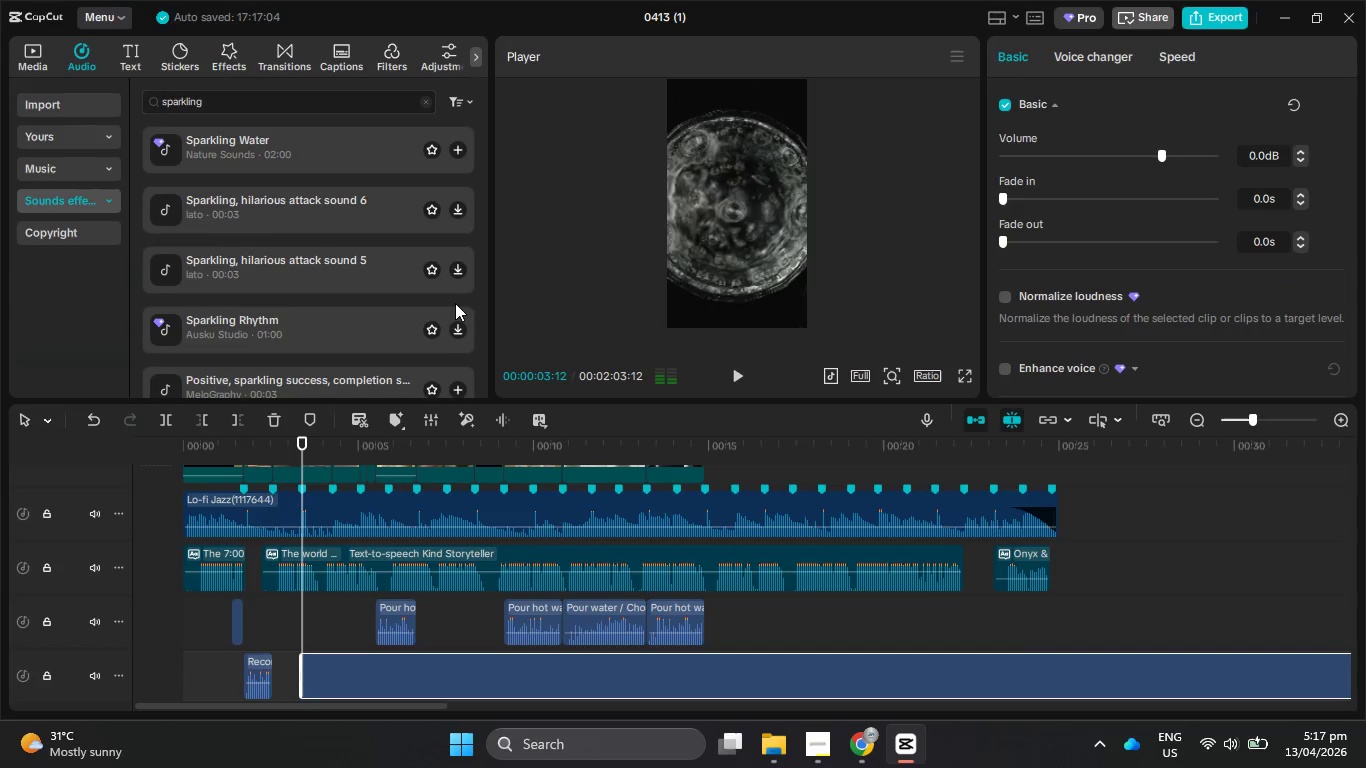 
scroll: coordinate [422, 410], scroll_direction: down, amount: 5.0
 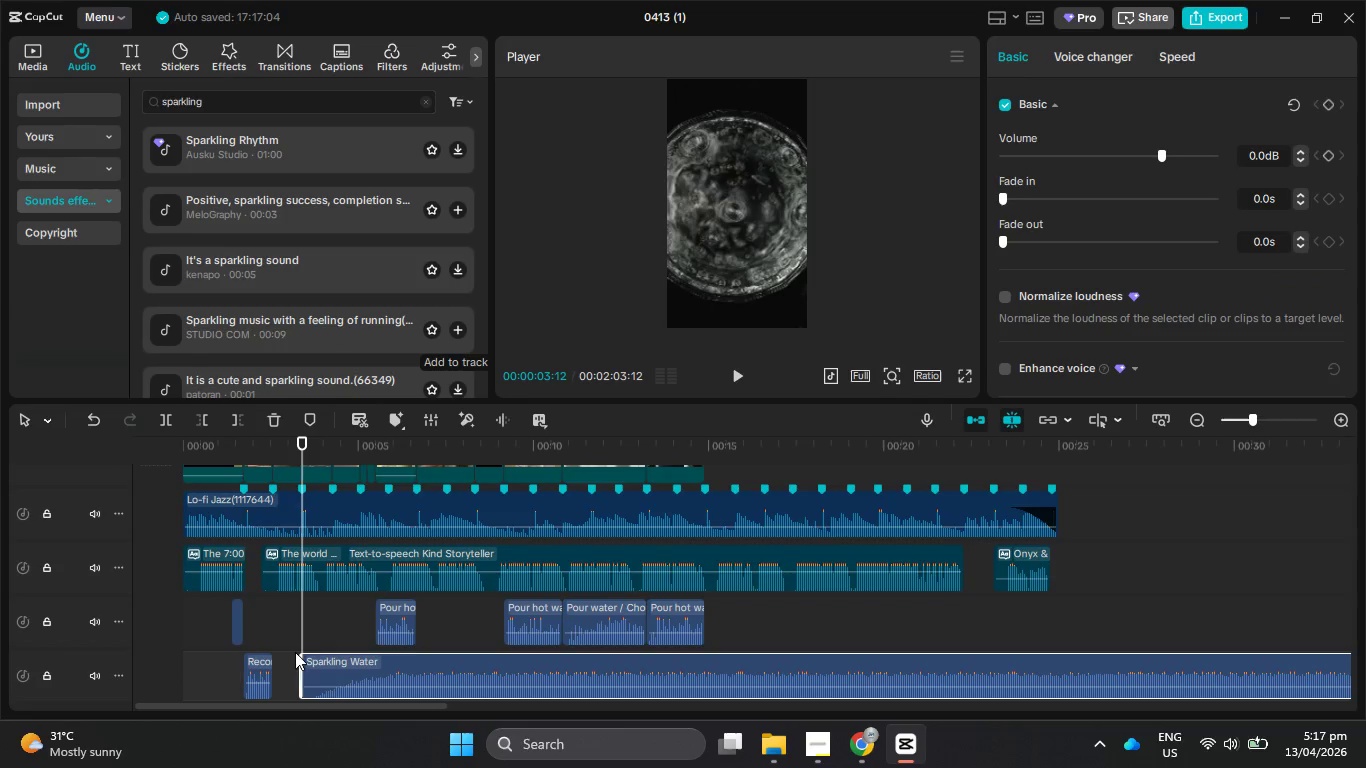 
left_click_drag(start_coordinate=[303, 659], to_coordinate=[386, 668])
 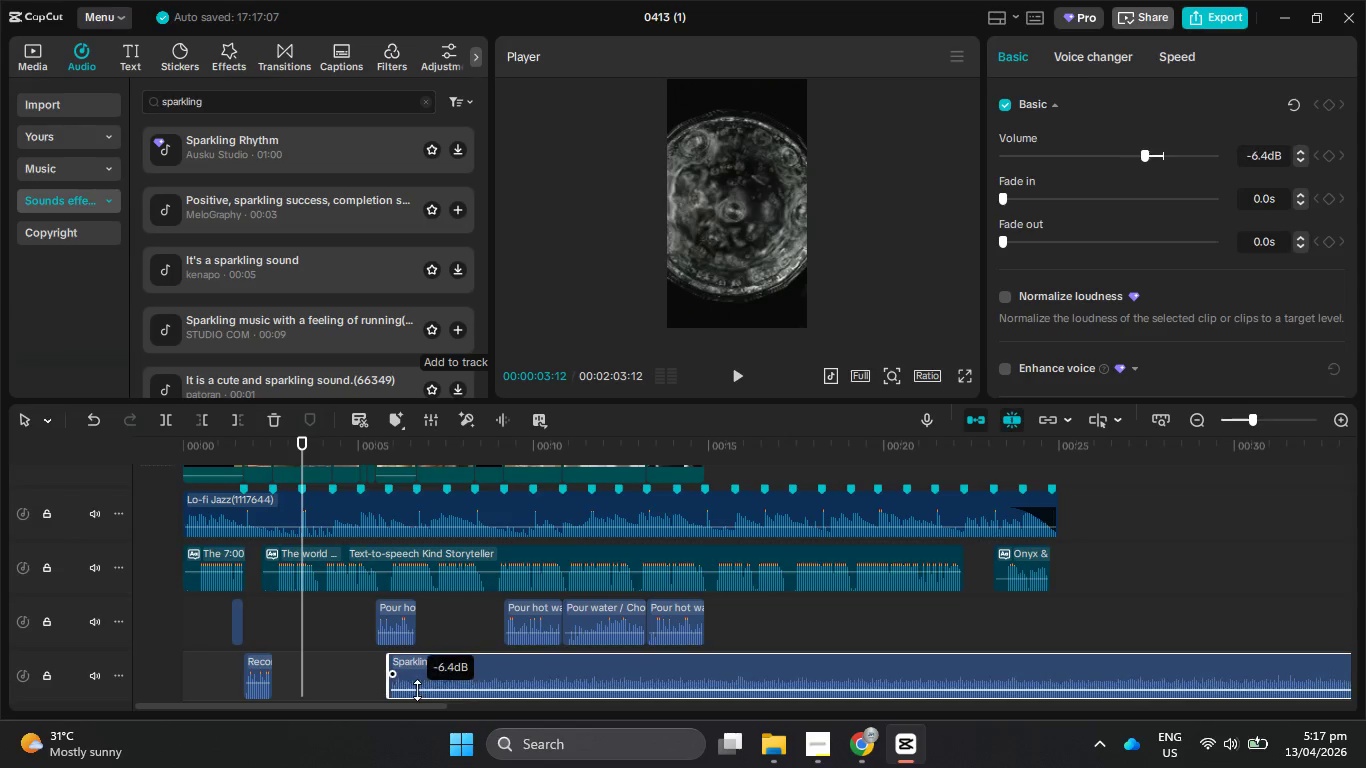 
left_click_drag(start_coordinate=[437, 672], to_coordinate=[351, 679])
 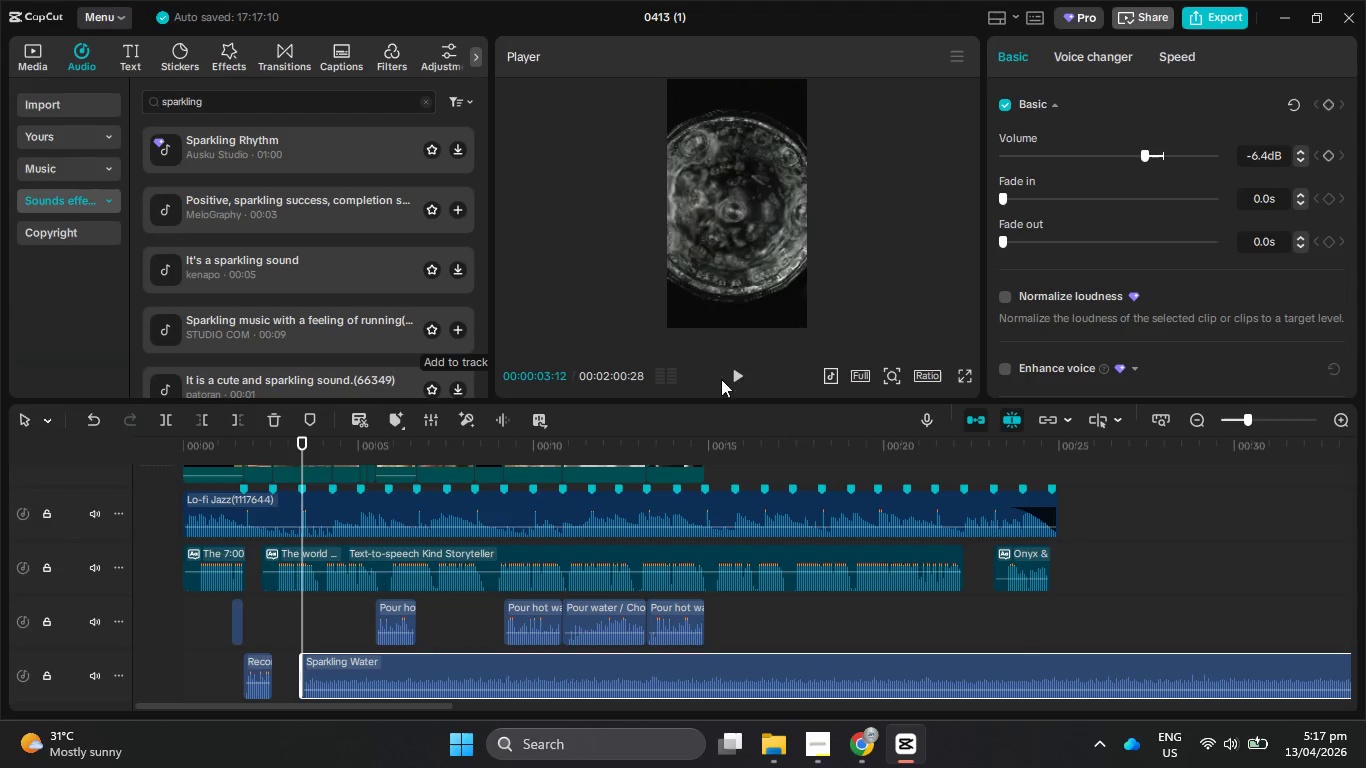 
left_click([740, 374])
 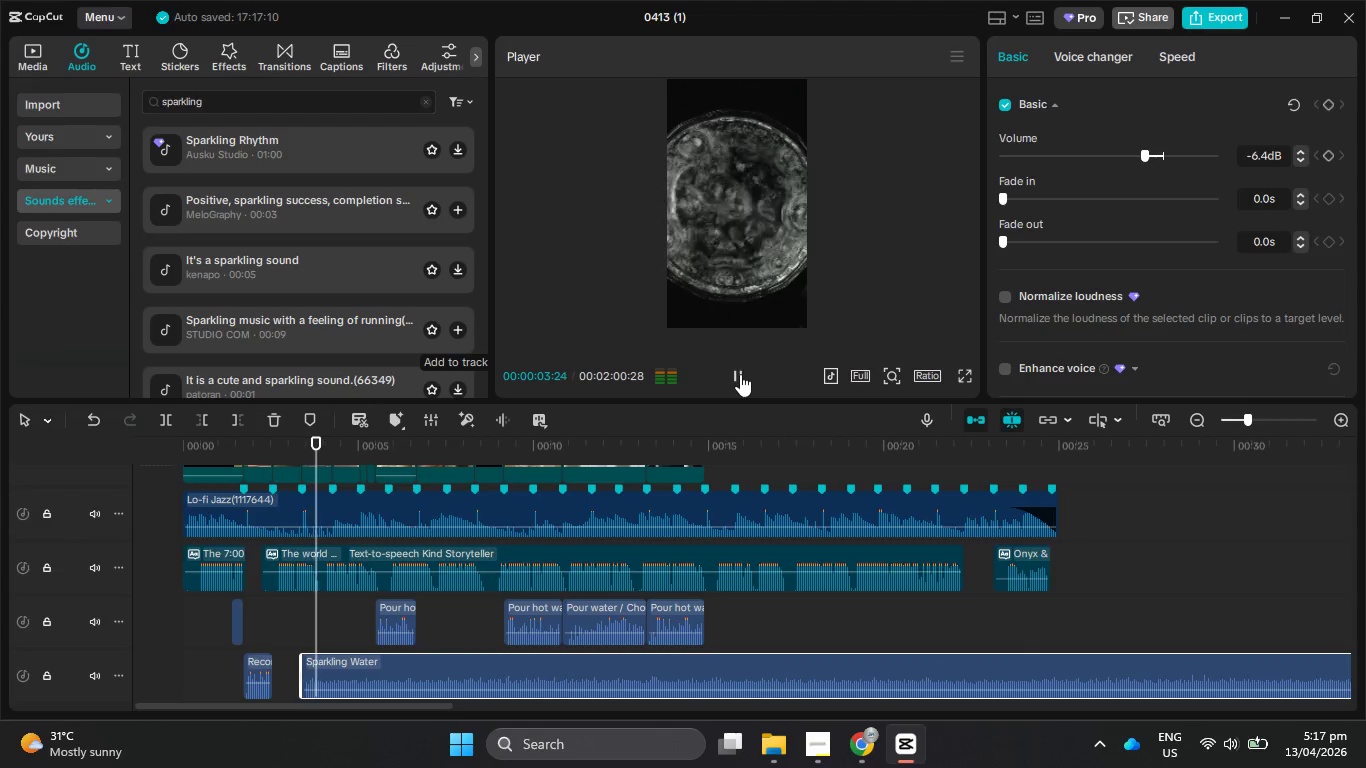 
left_click([740, 374])
 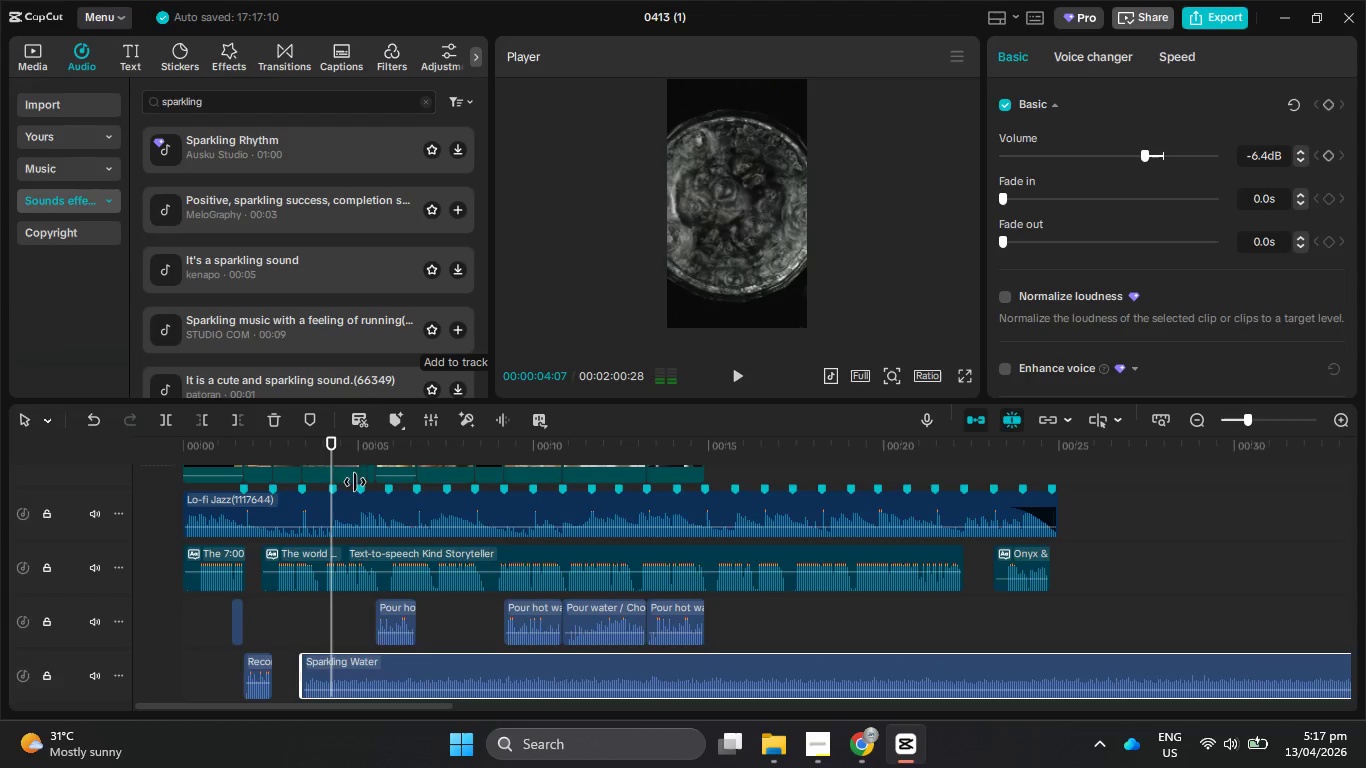 
scroll: coordinate [355, 515], scroll_direction: up, amount: 2.0
 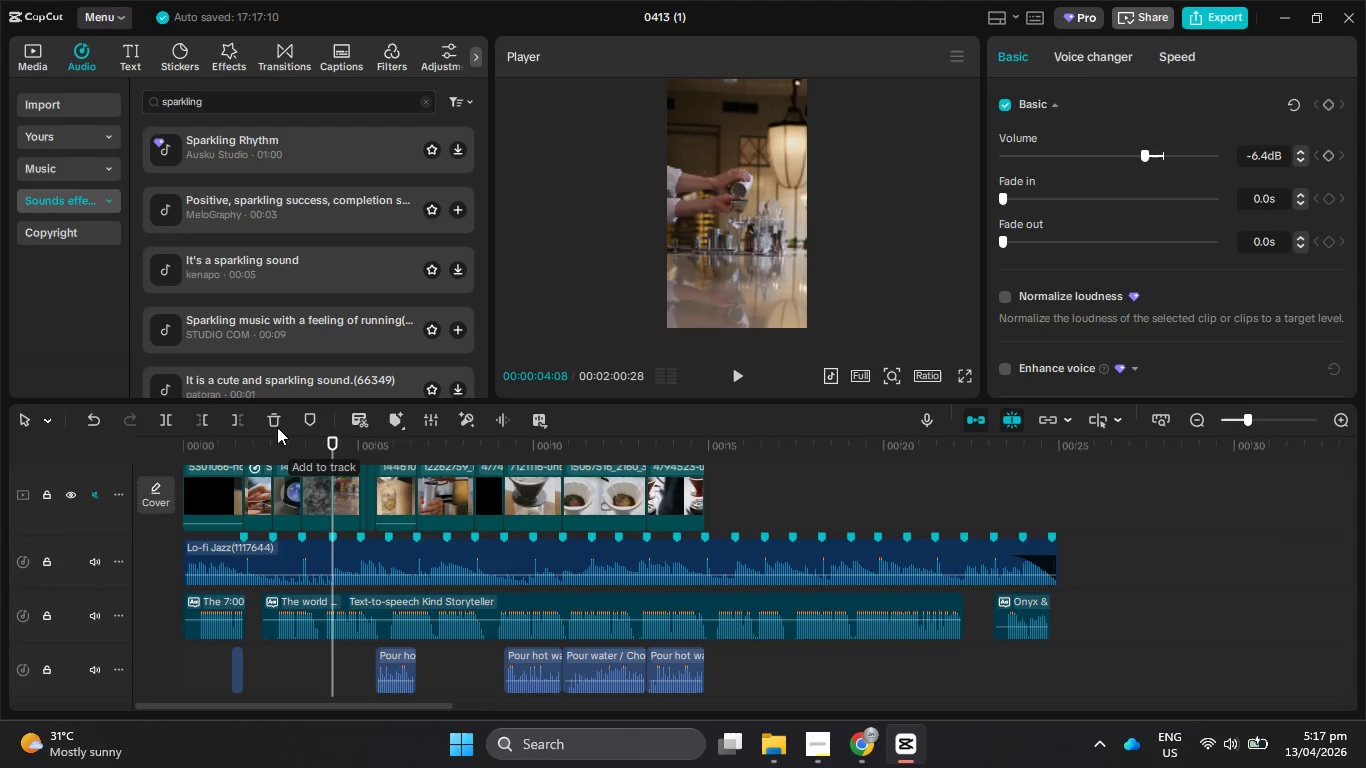 
left_click([238, 414])
 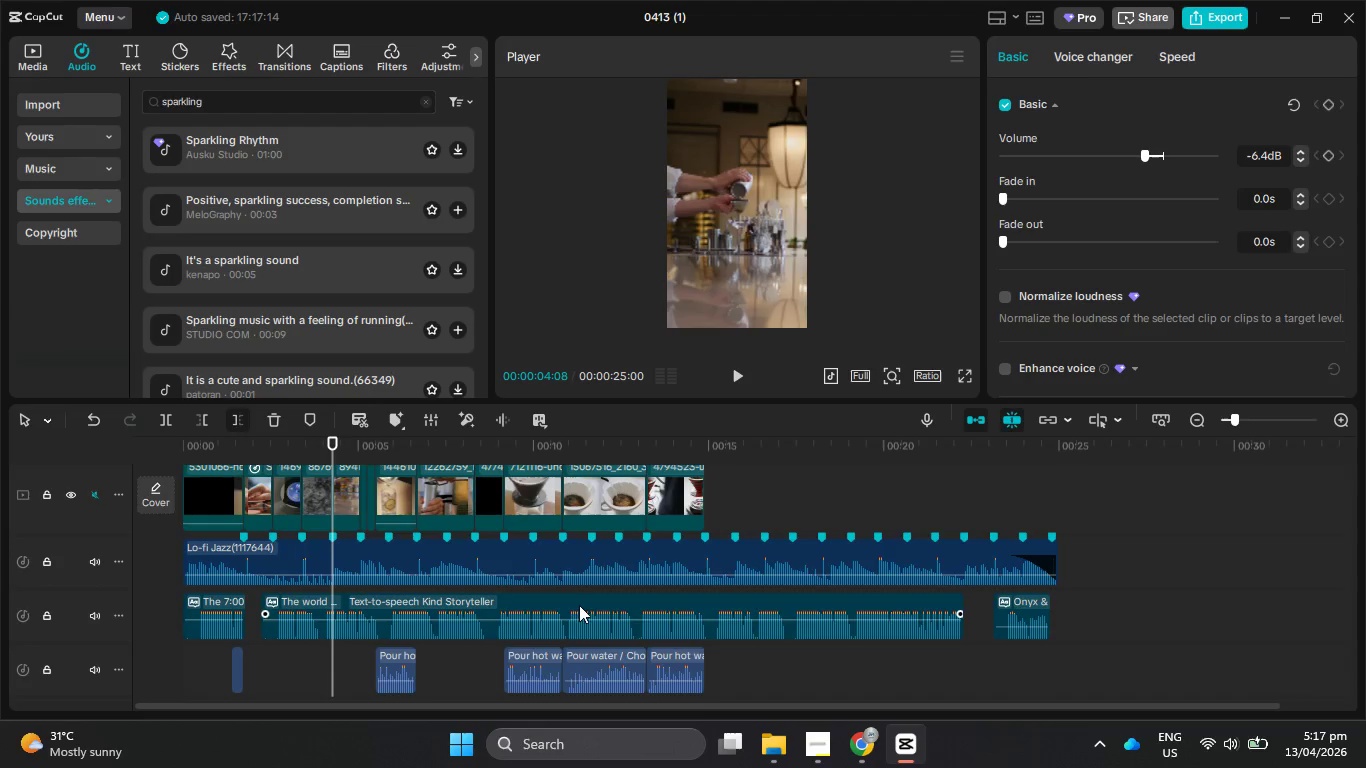 
scroll: coordinate [549, 624], scroll_direction: down, amount: 5.0
 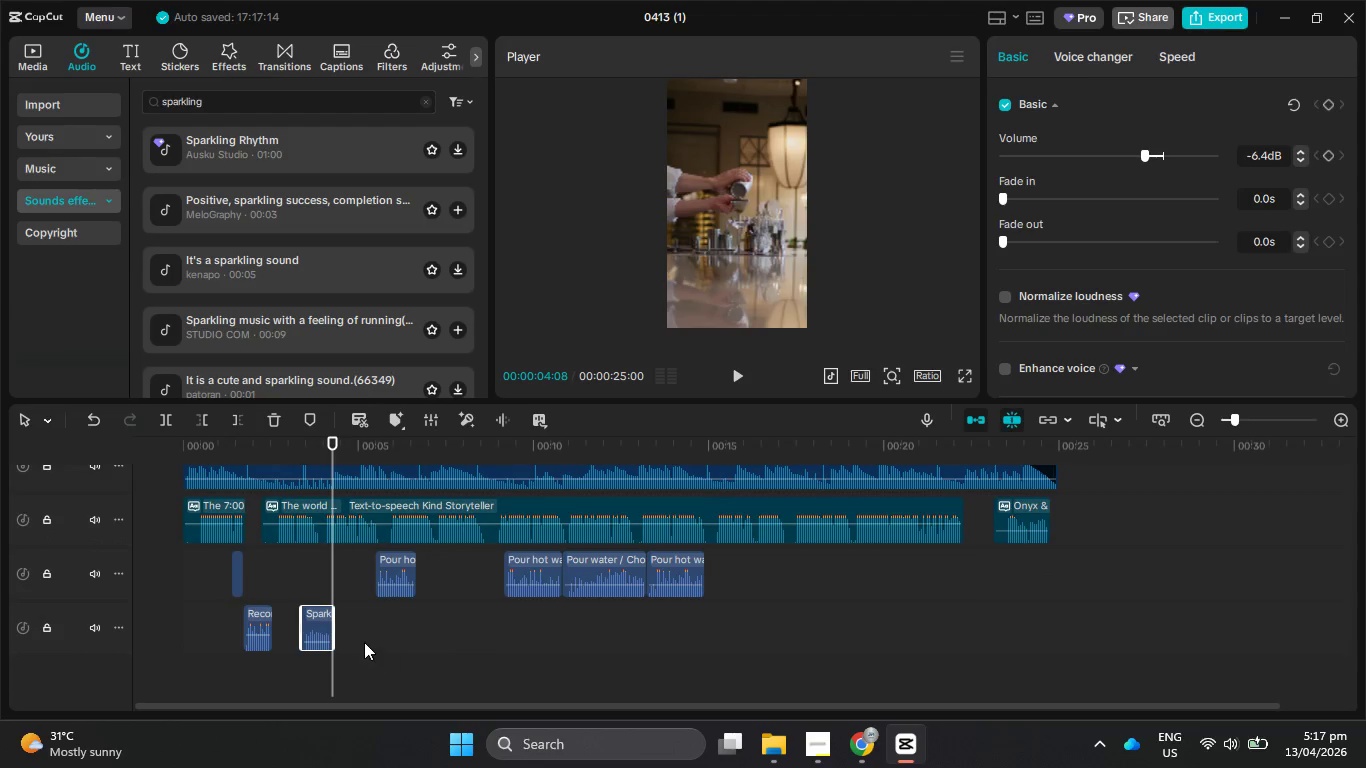 
mouse_move([348, 628])
 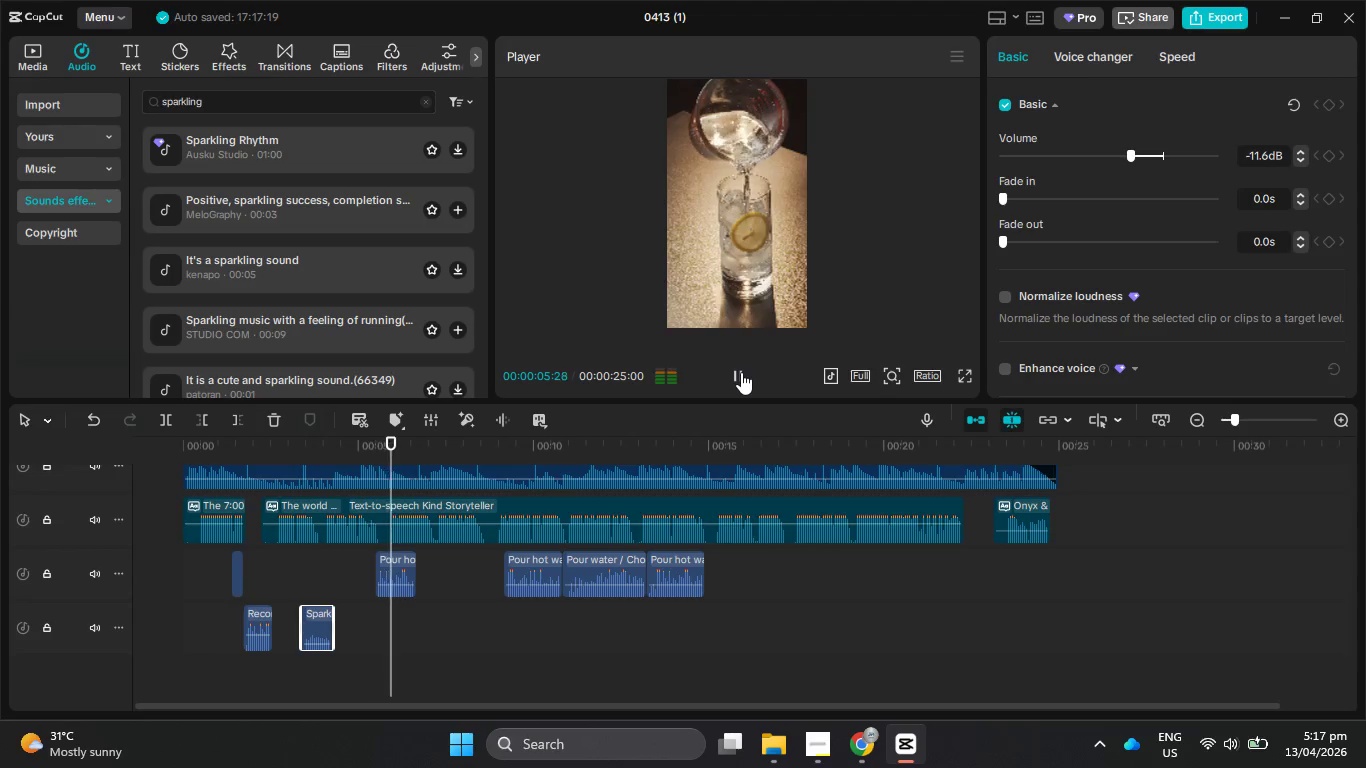 
wait(5.98)
 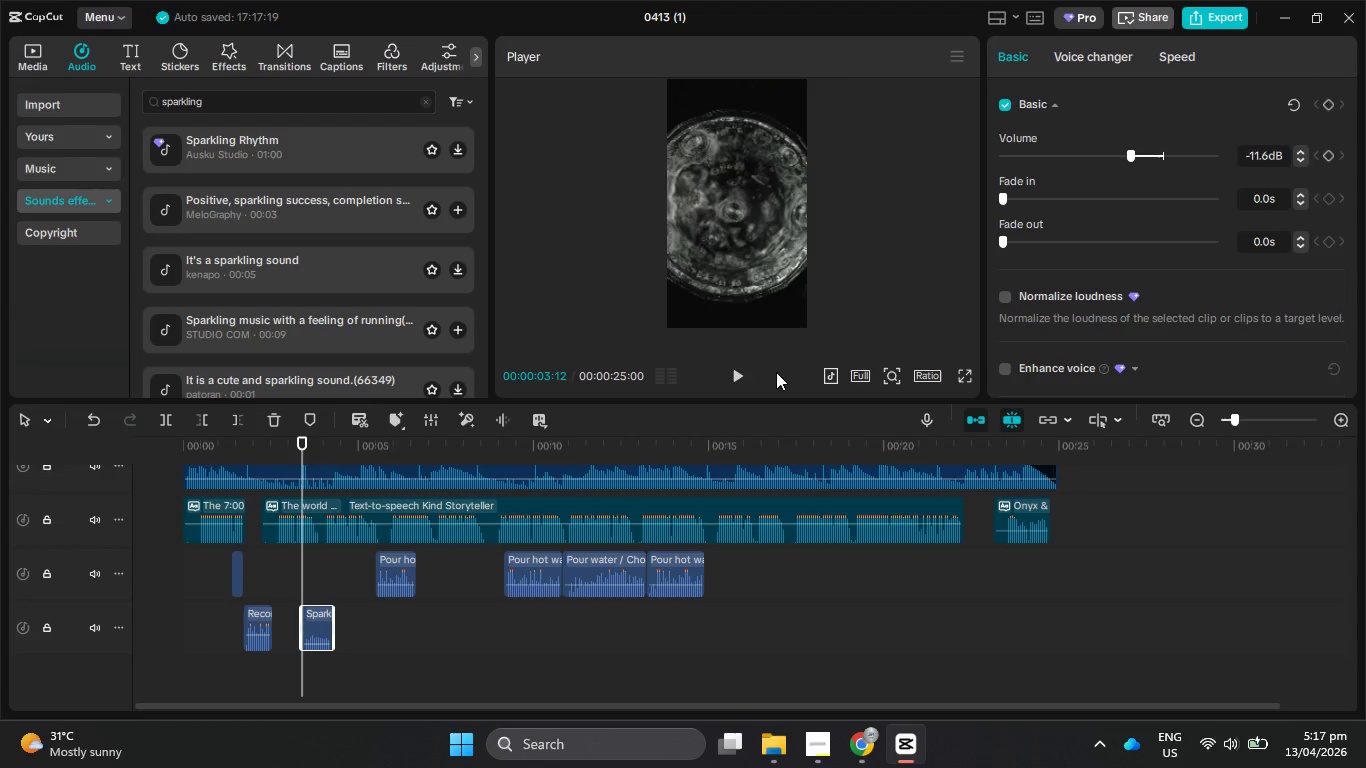 
left_click([741, 372])
 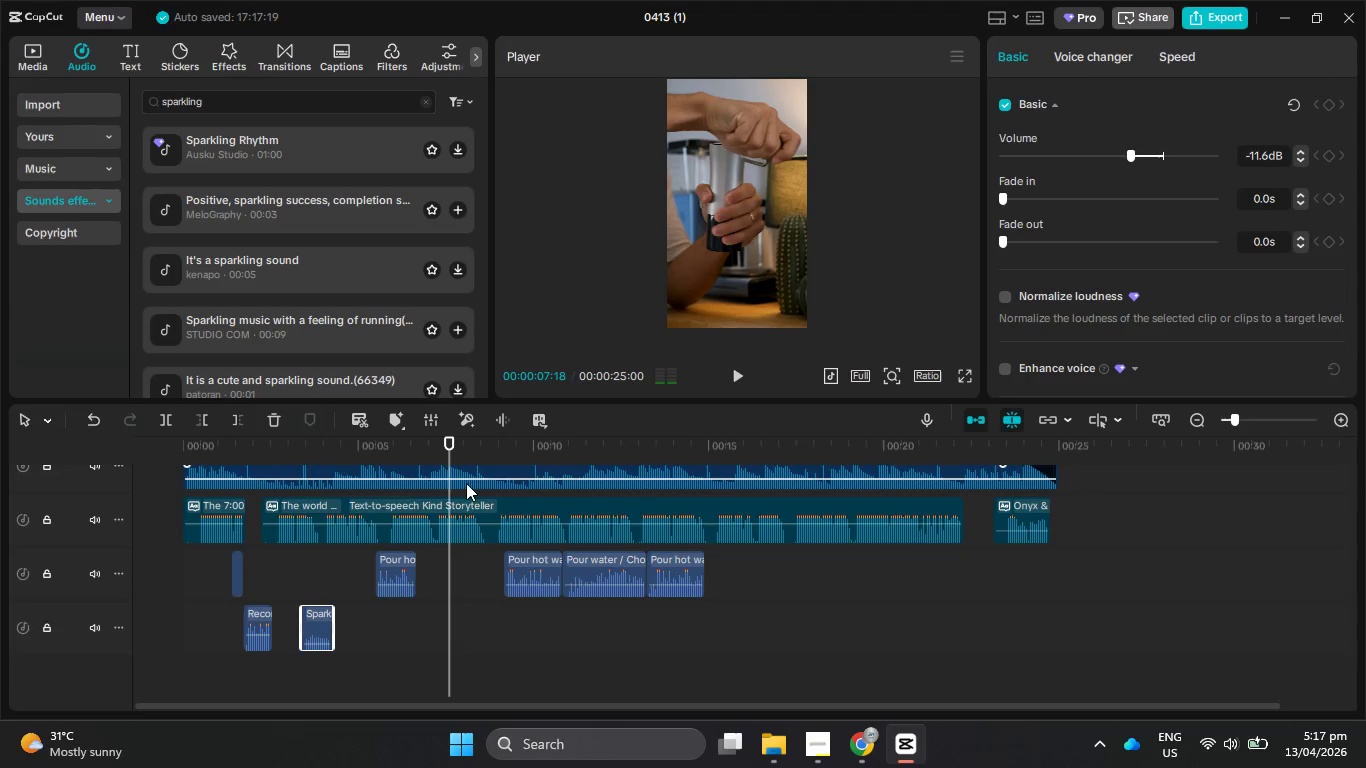 
scroll: coordinate [445, 470], scroll_direction: up, amount: 5.0
 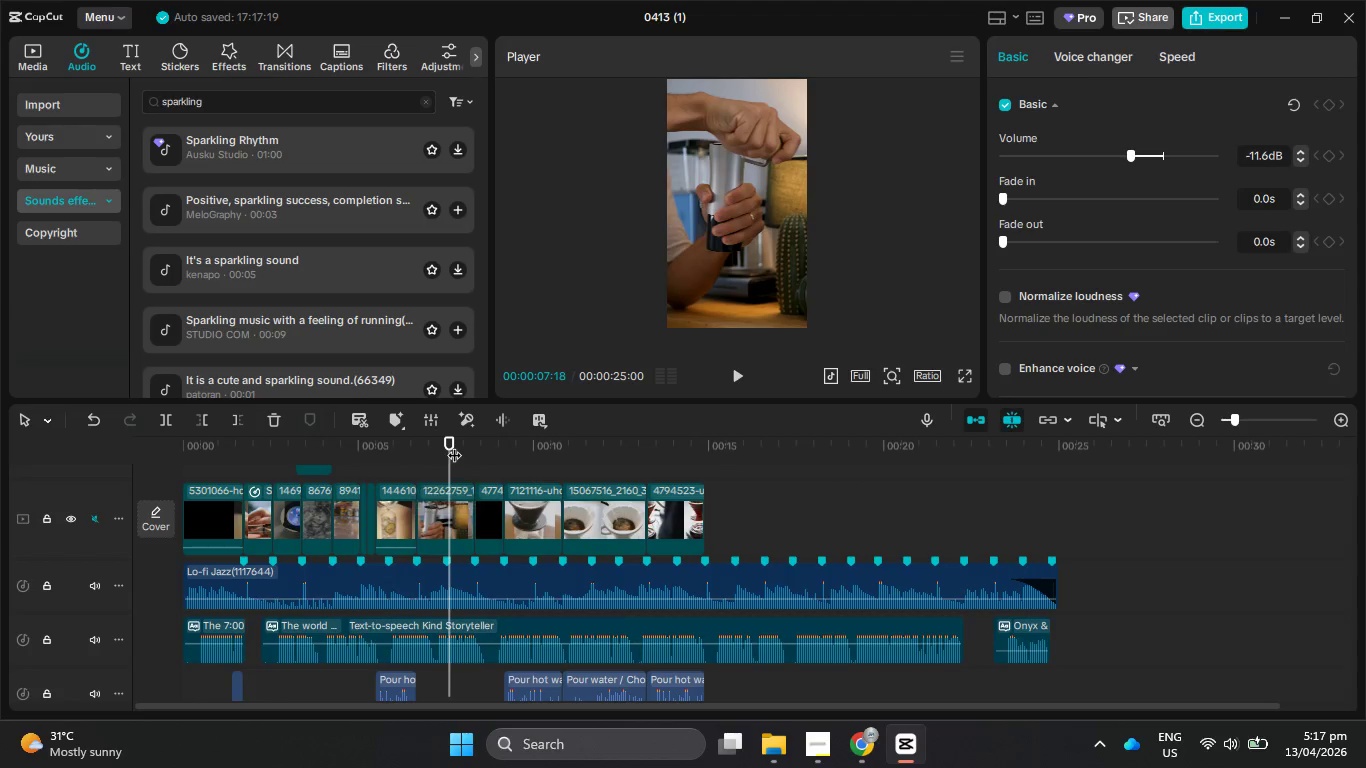 
left_click_drag(start_coordinate=[453, 444], to_coordinate=[417, 451])
 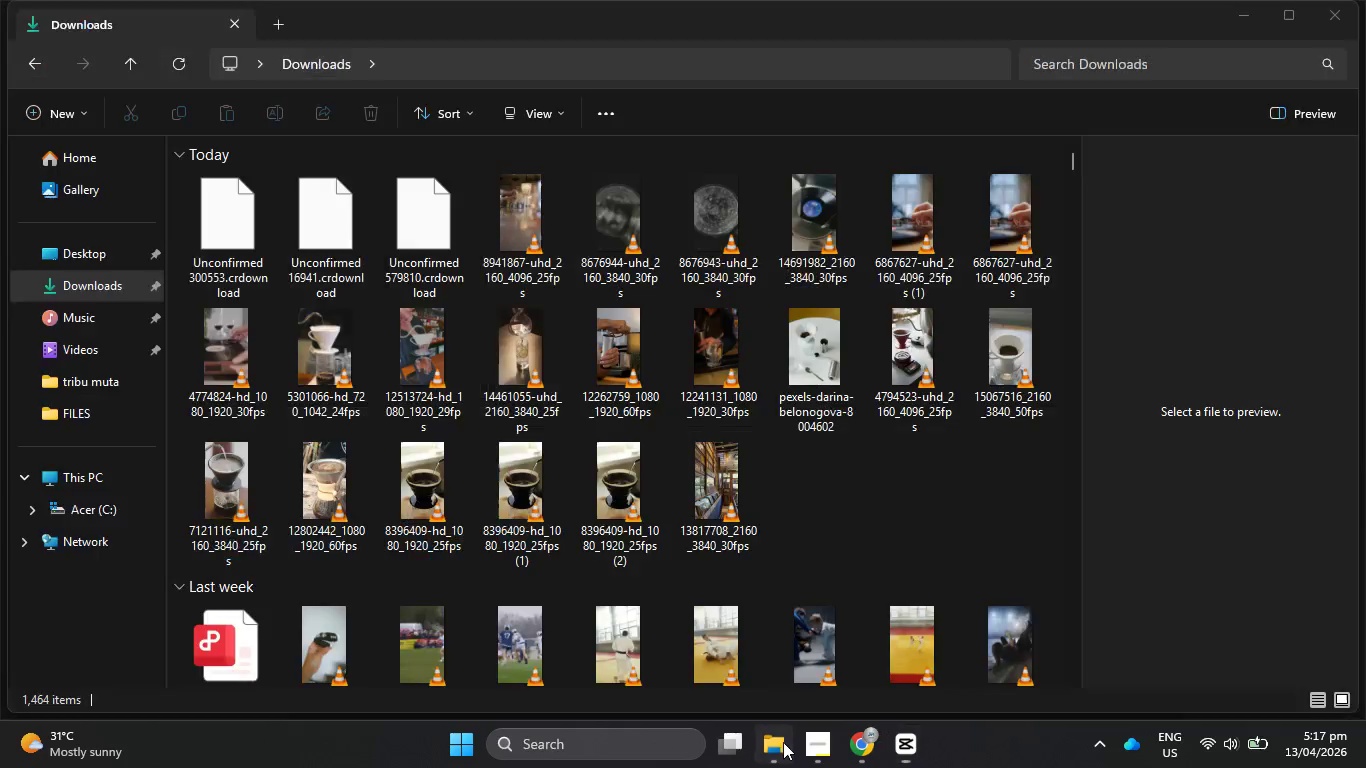 
double_click([820, 747])